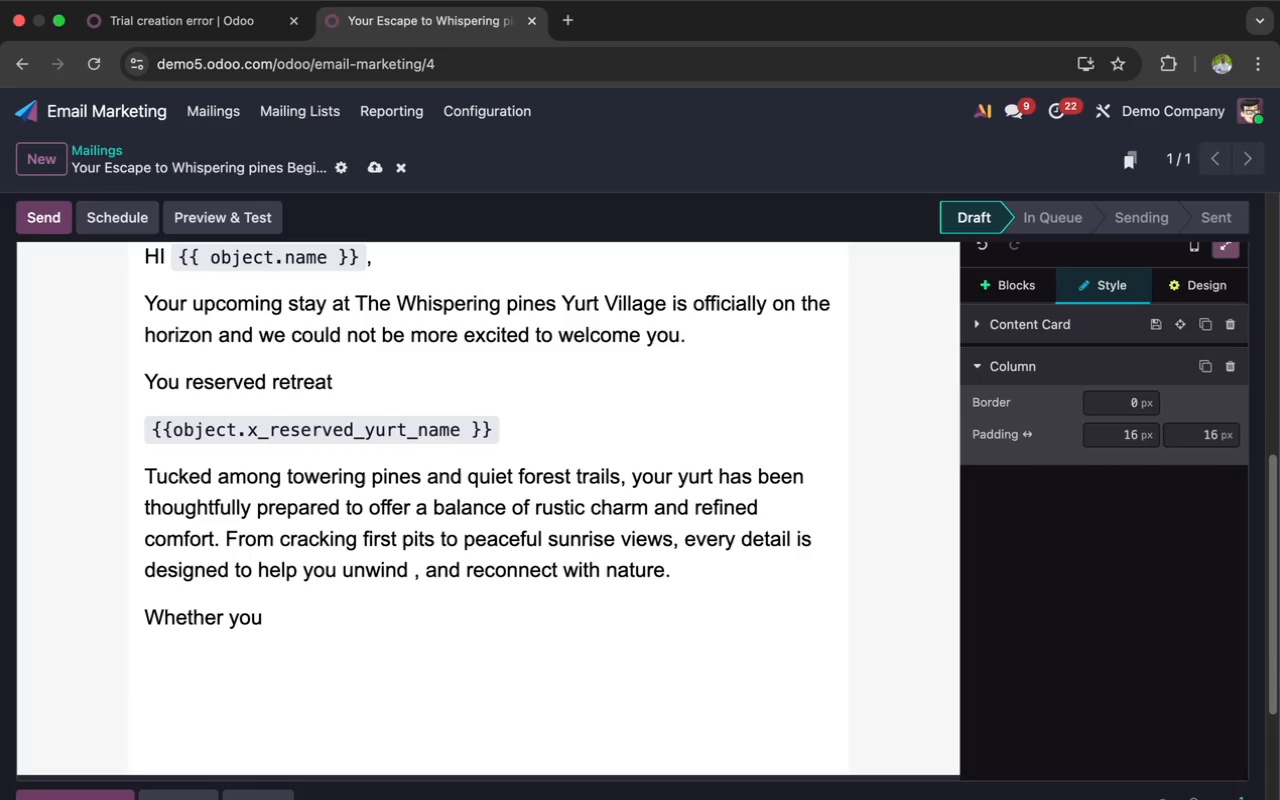 
key(Backspace)
 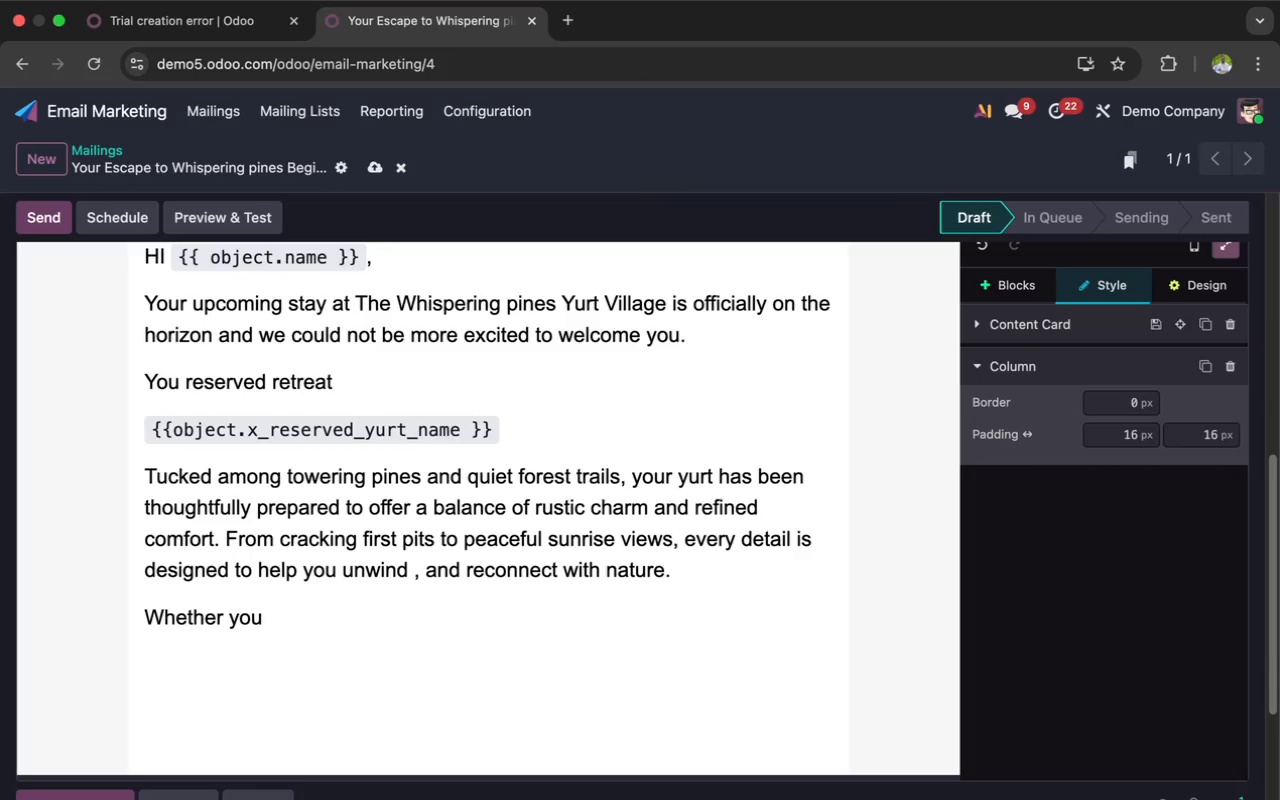 
type('re)
 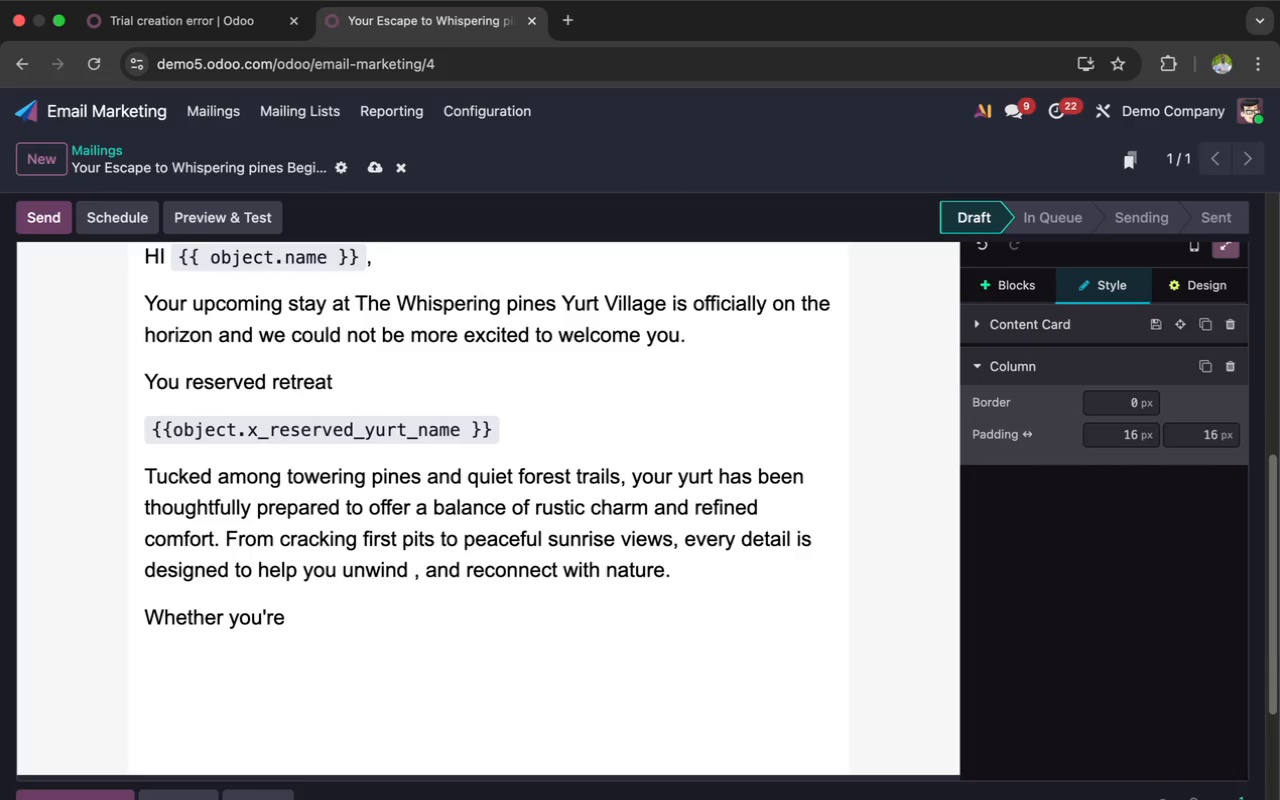 
key(Space)
 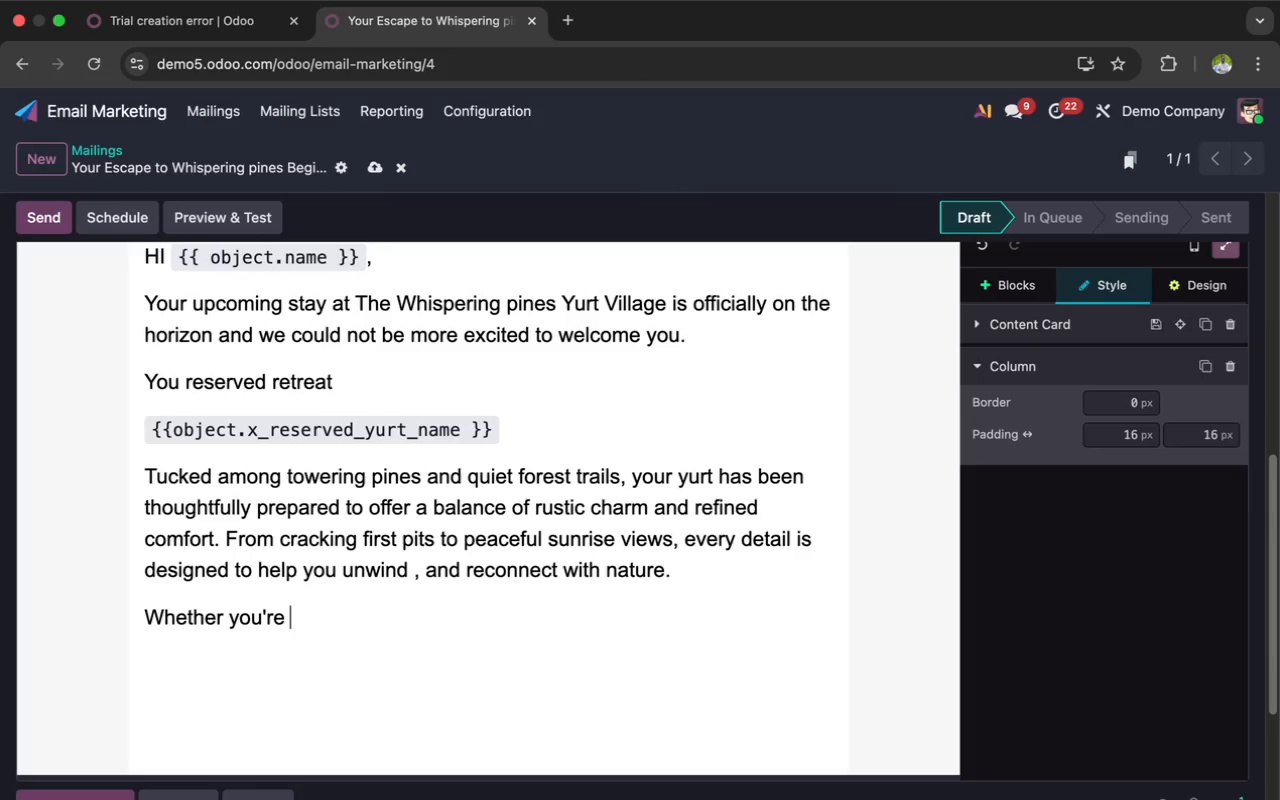 
wait(9.18)
 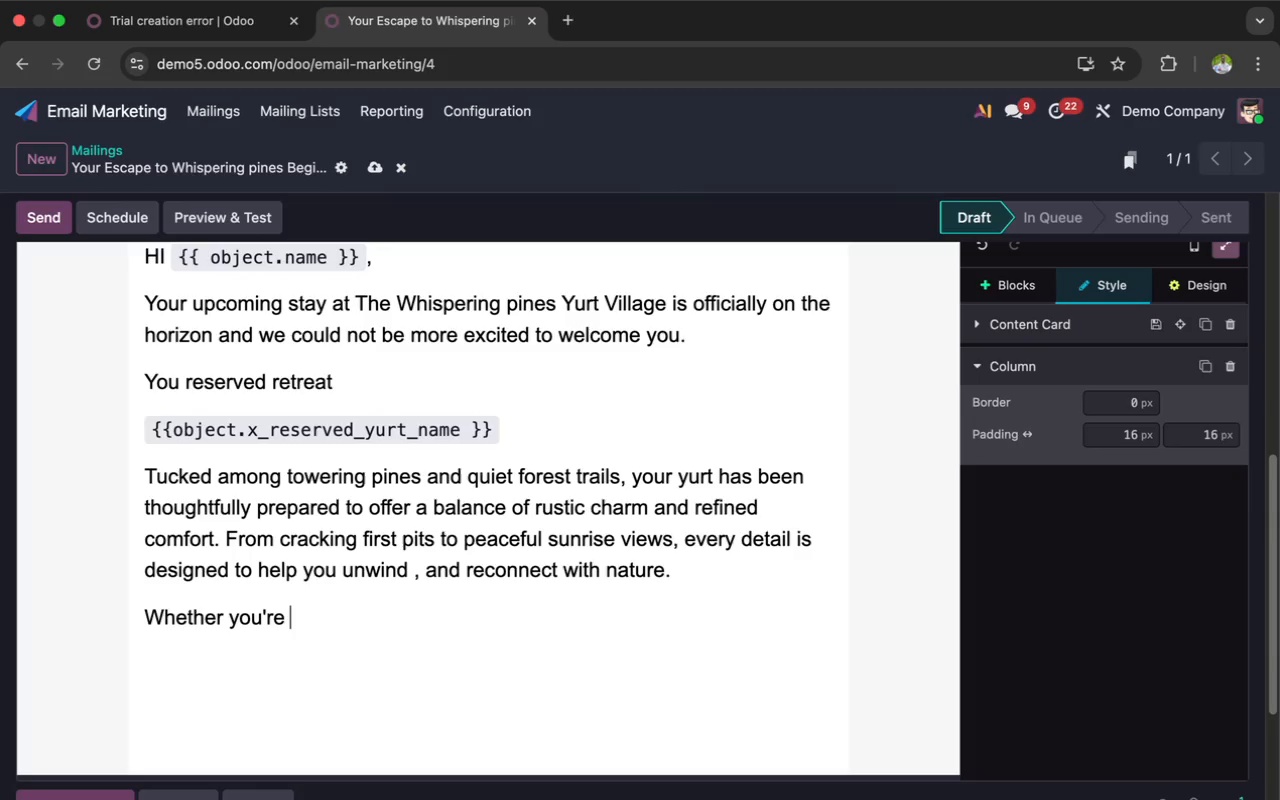 
type(joining us )
 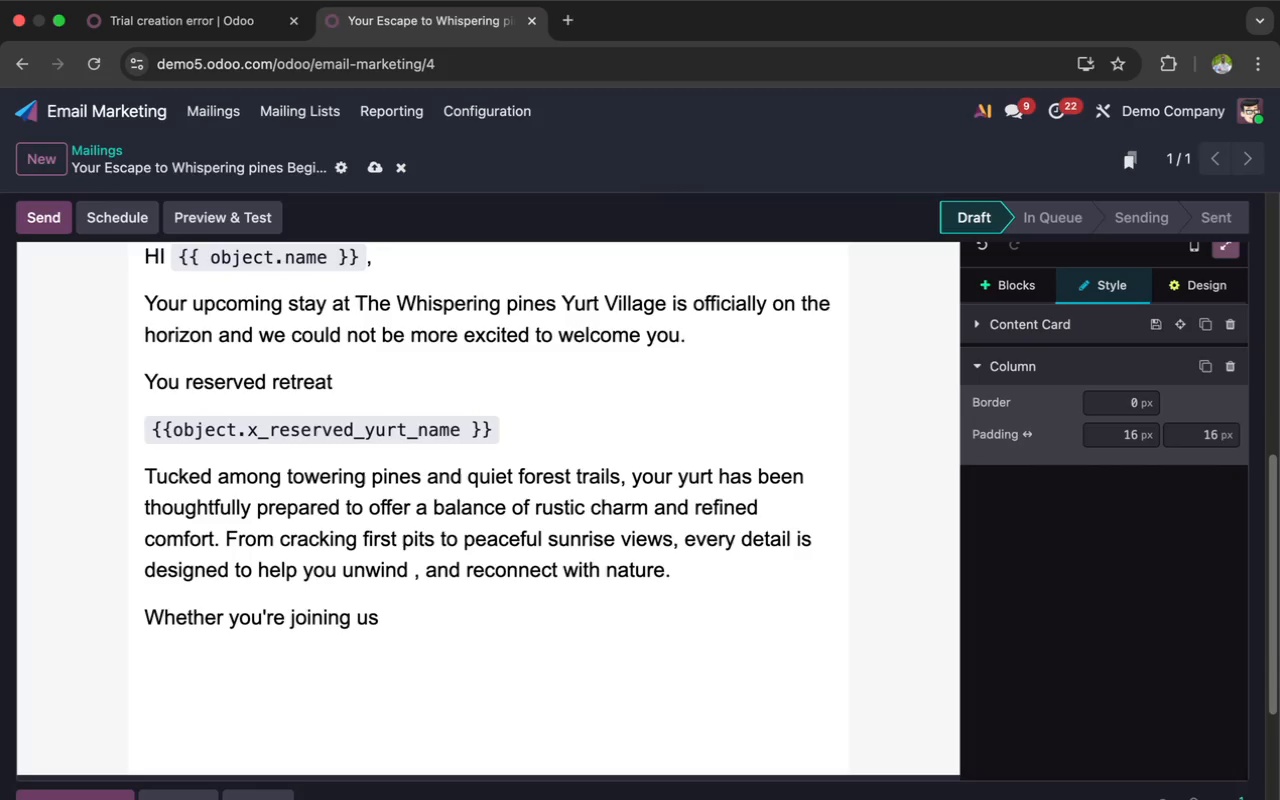 
type(for reas)
key(Backspace)
key(Backspace)
type(st ad)
 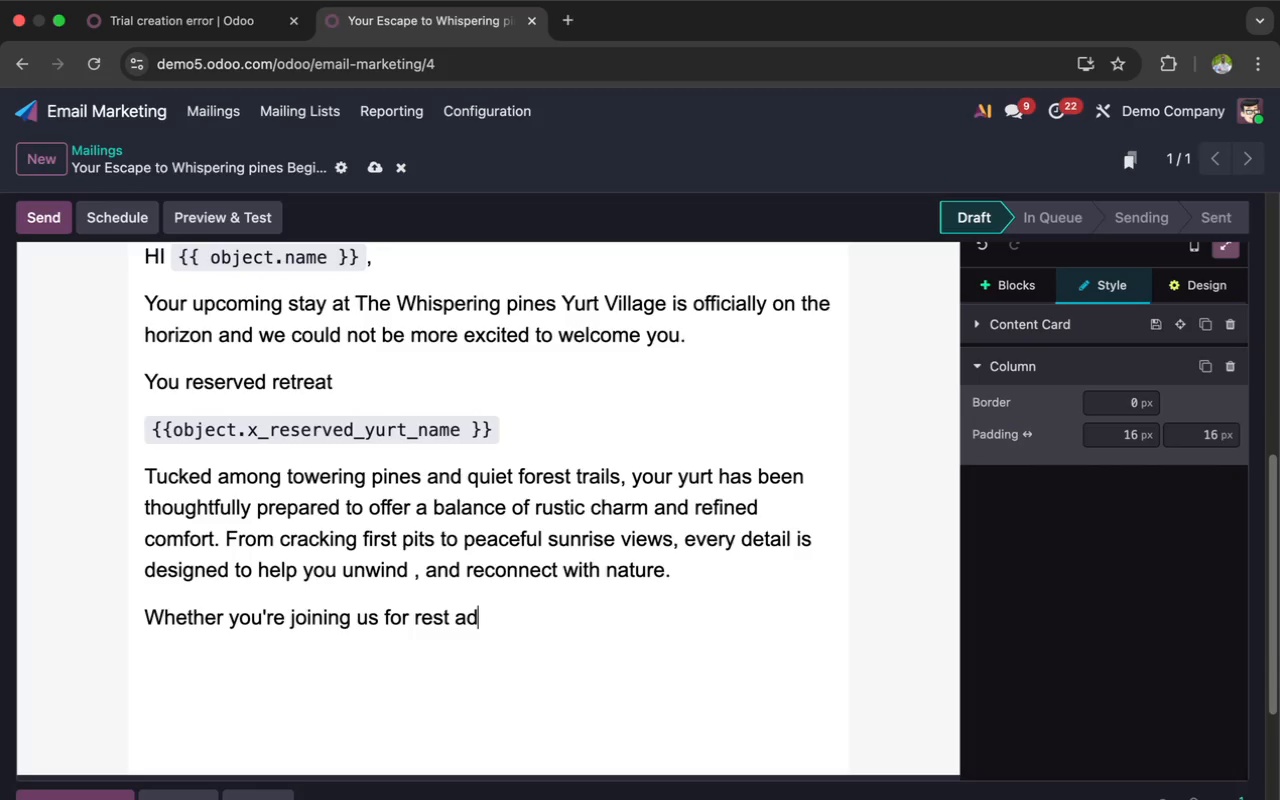 
type(venture, or a little)
 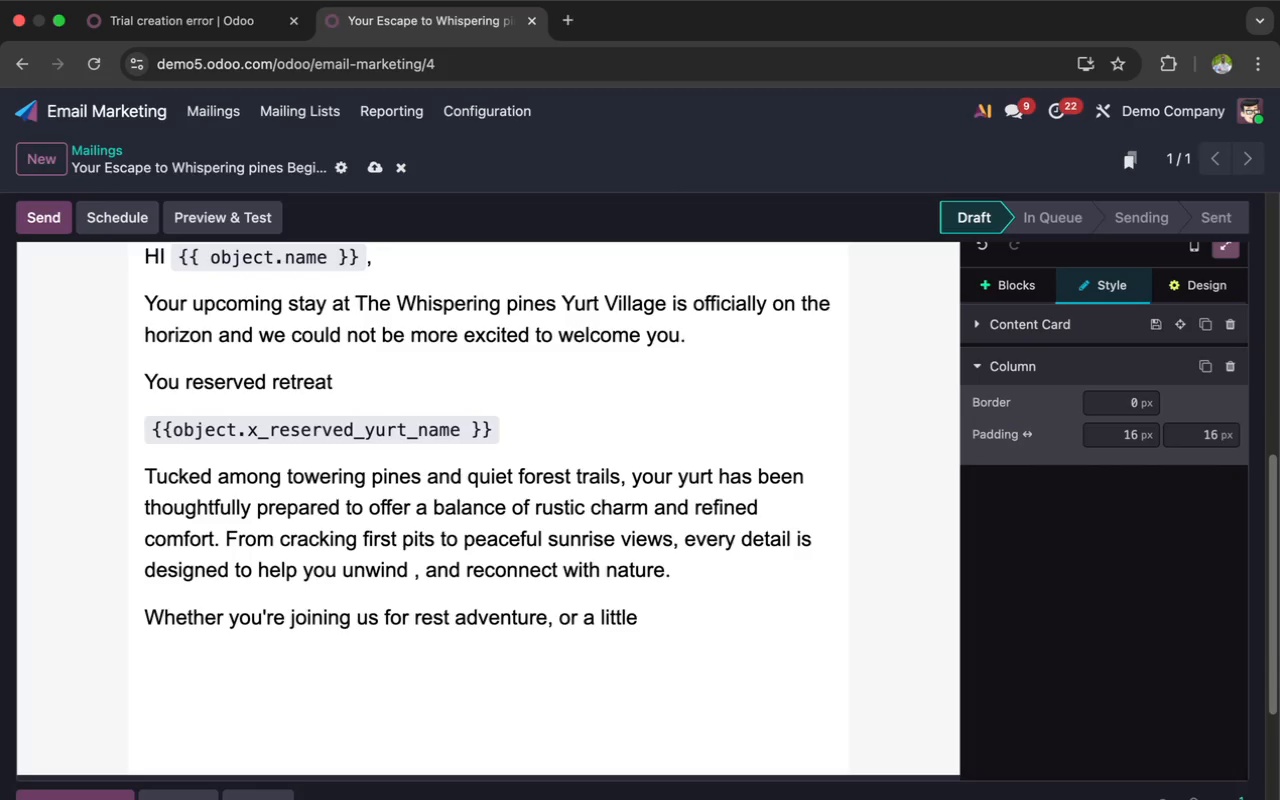 
wait(5.22)
 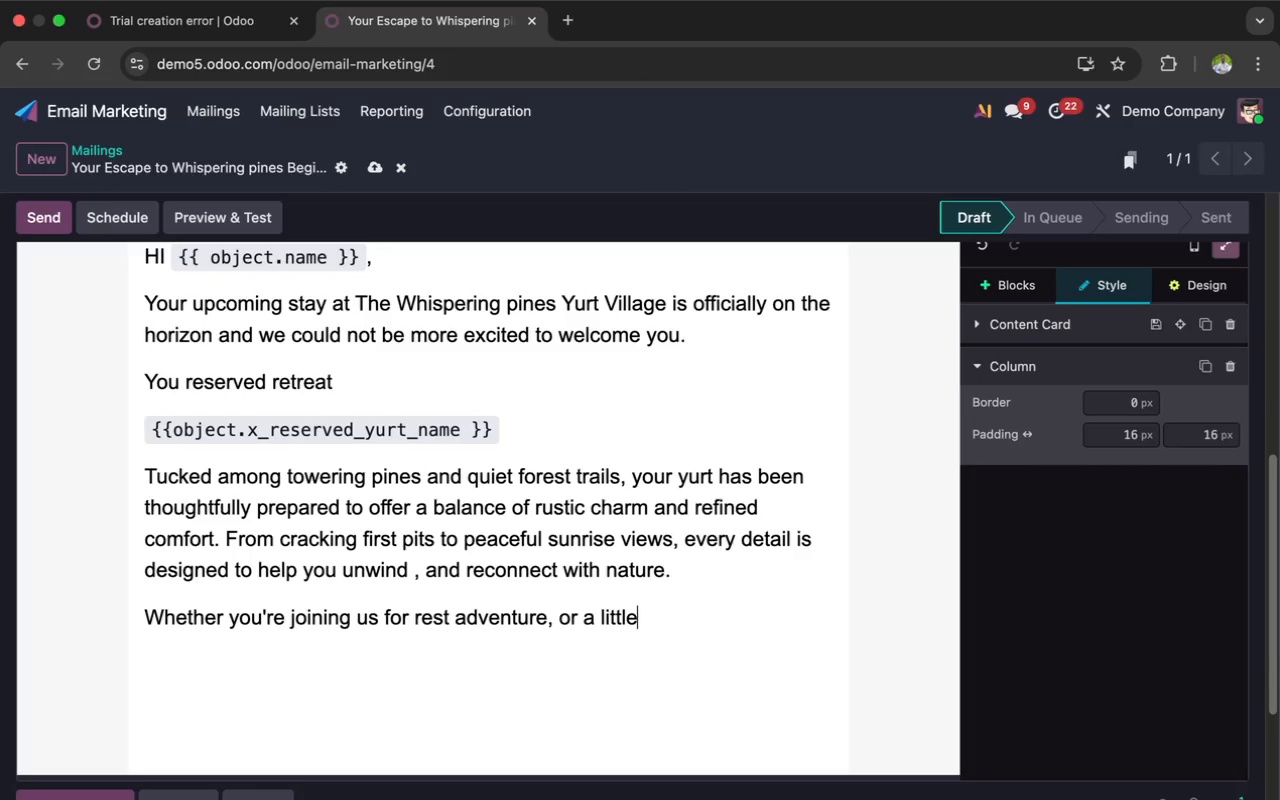 
type( of both)
 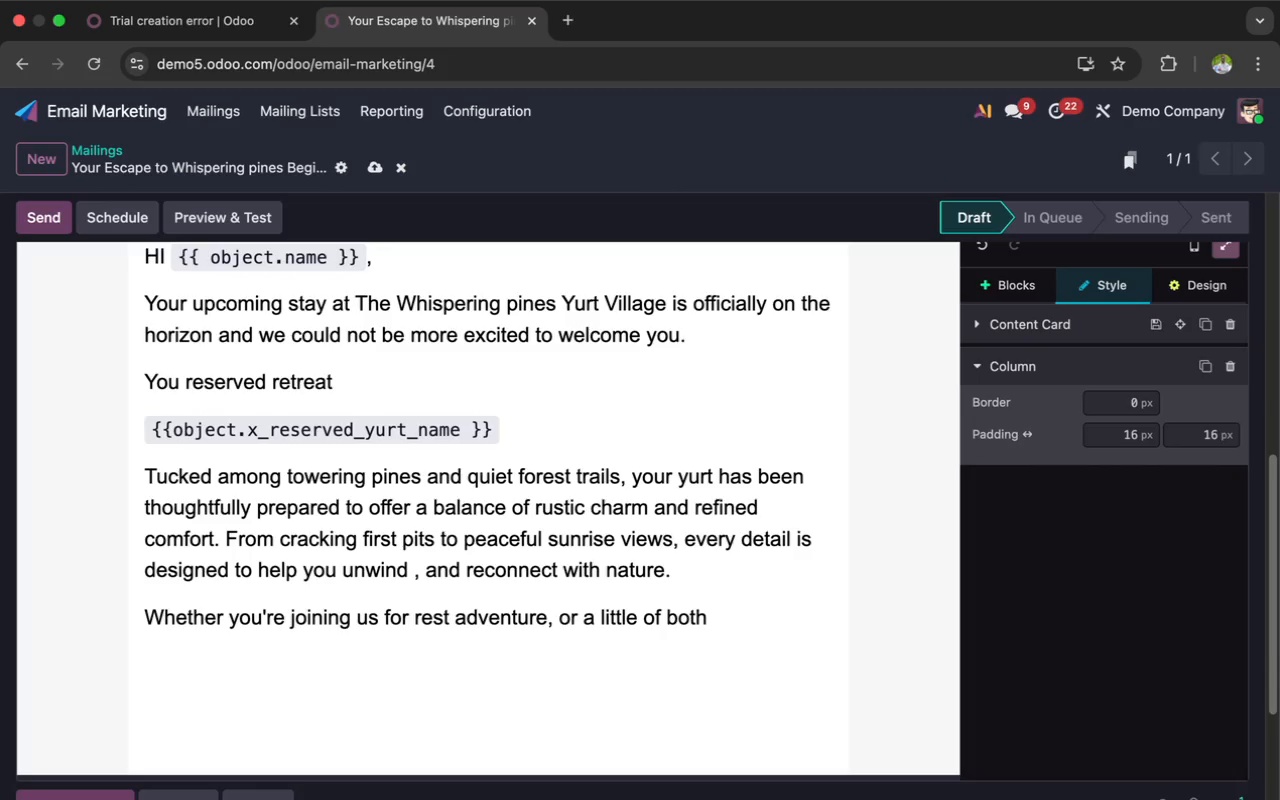 
type(, your)
 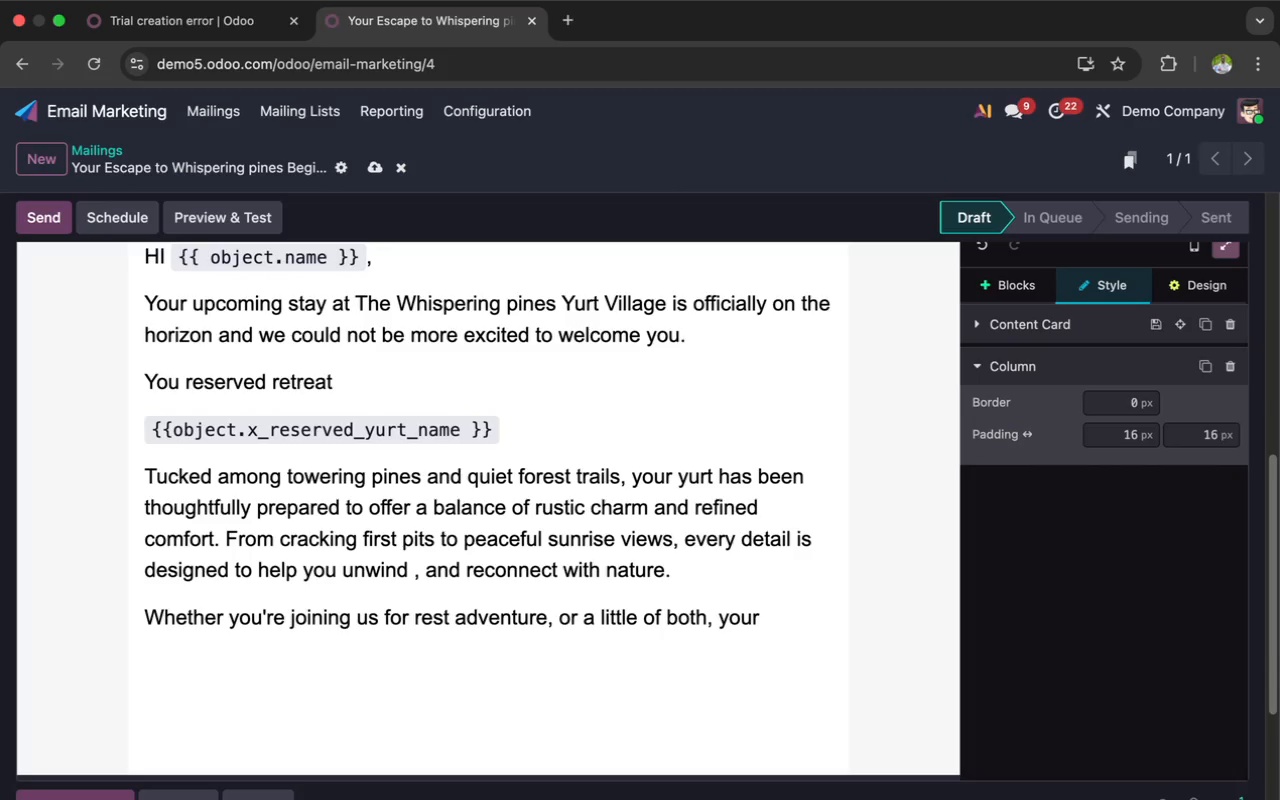 
wait(8.04)
 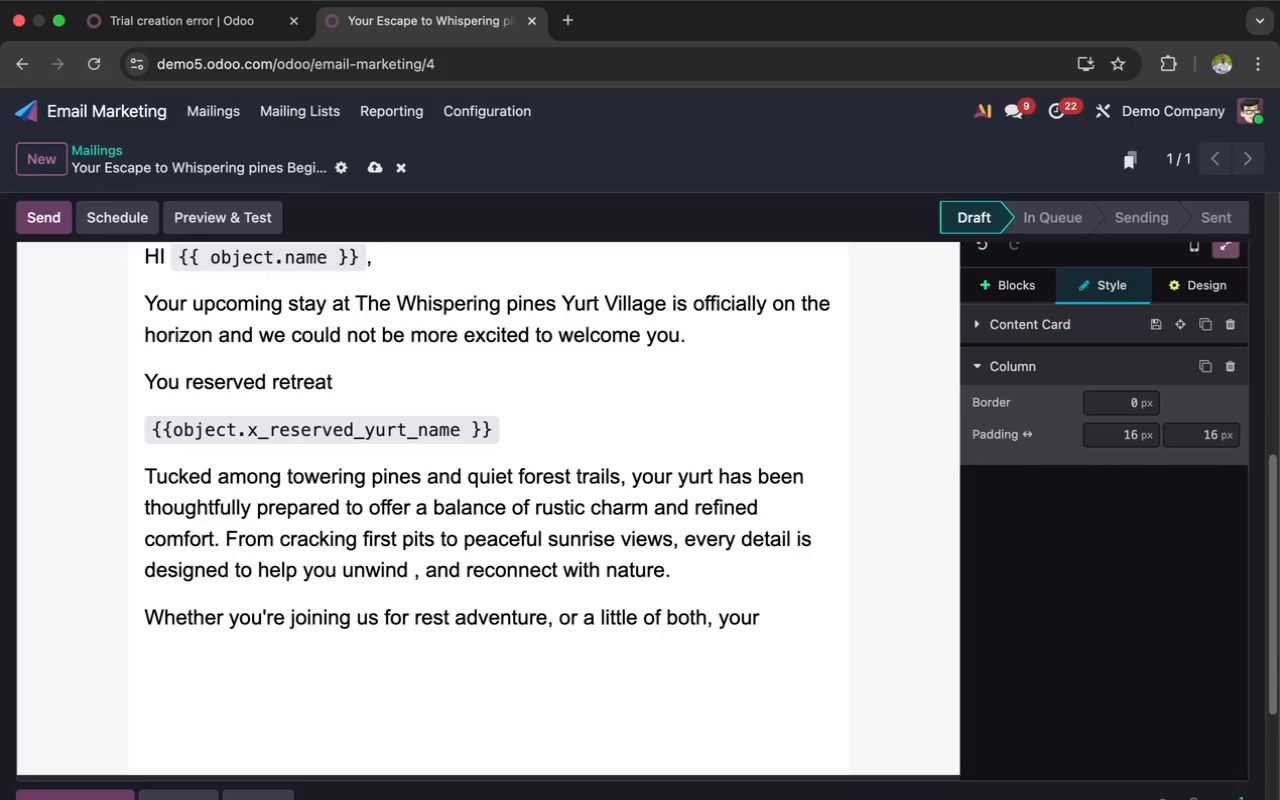 
type( experien)
 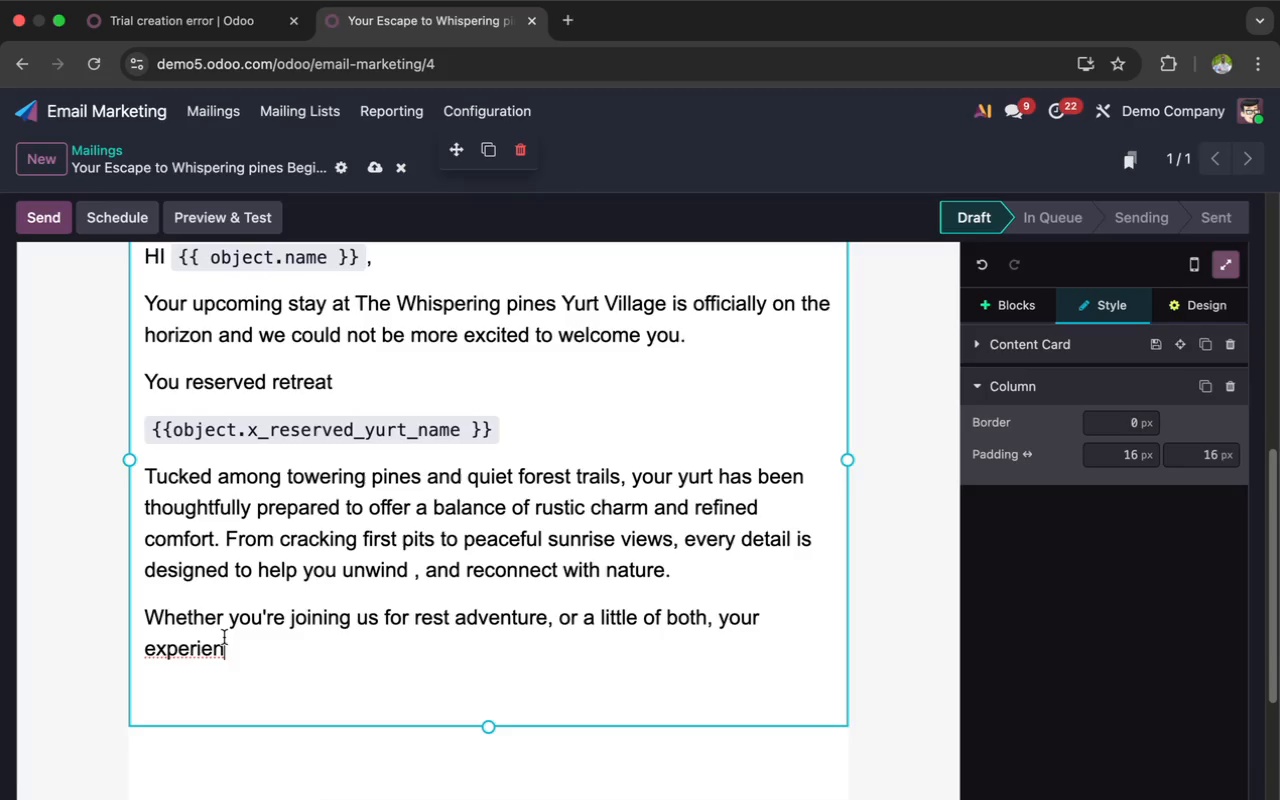 
wait(46.5)
 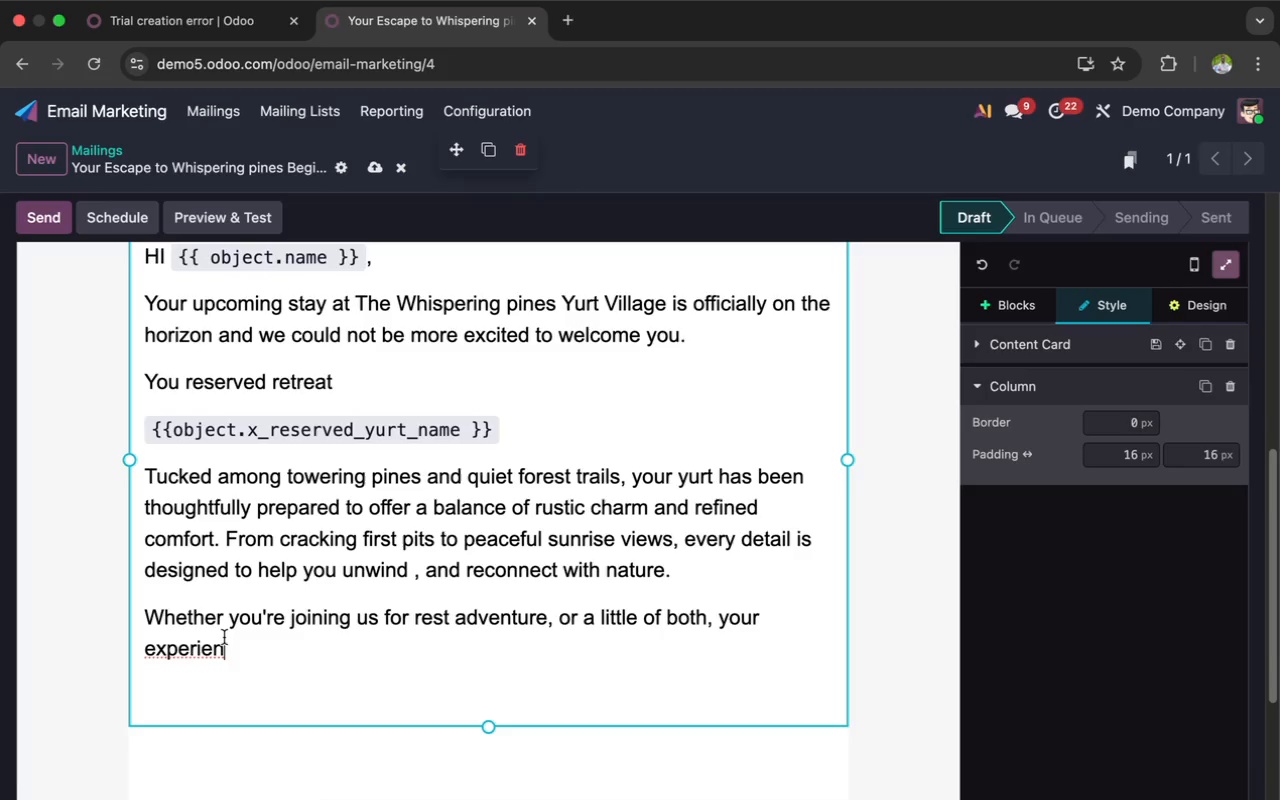 
type(ce)
 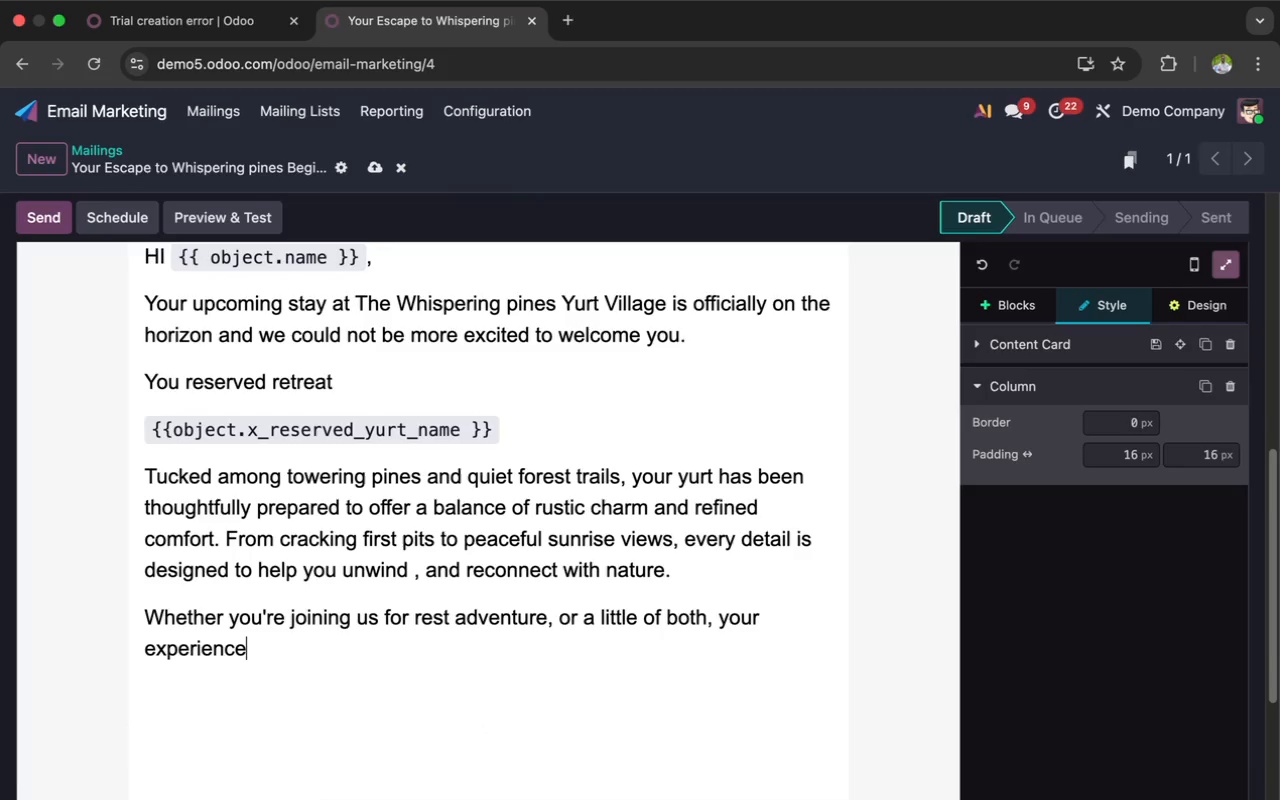 
type( begins the moment you arrive.)
 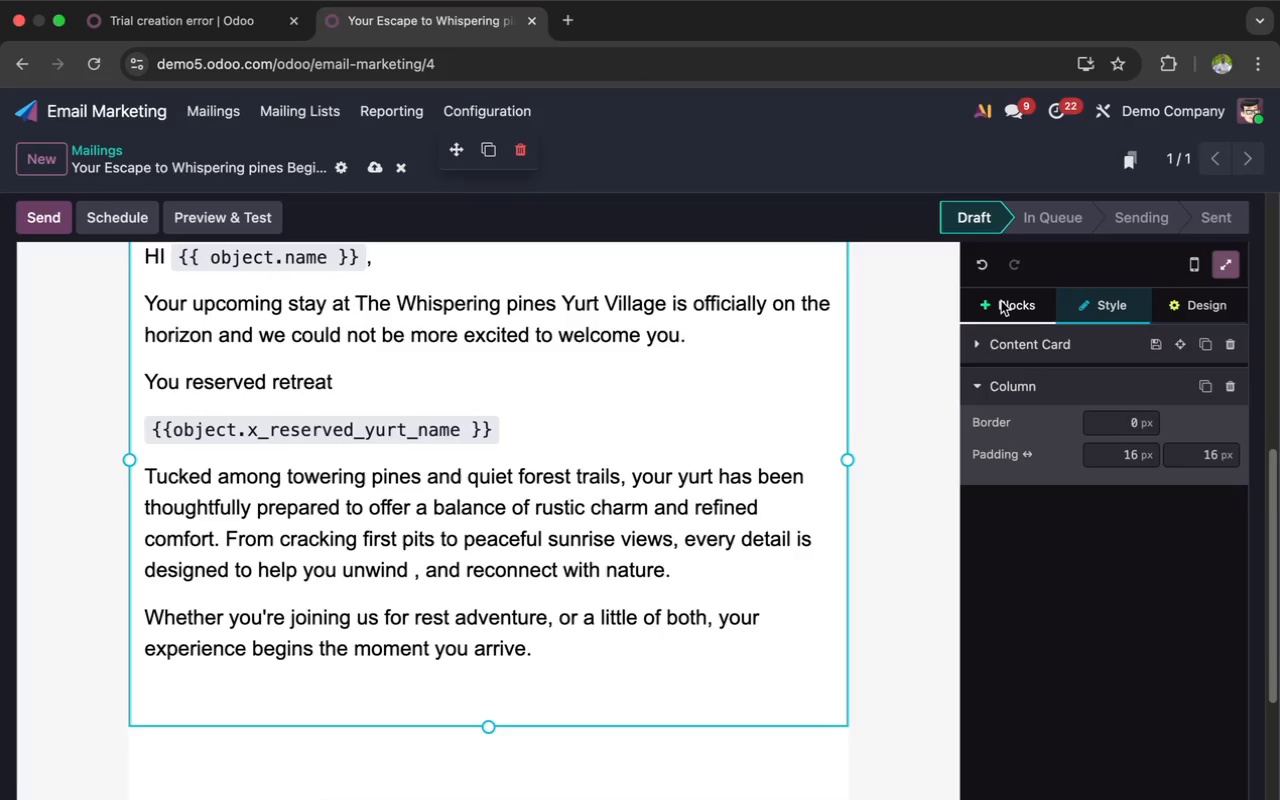 
wait(29.56)
 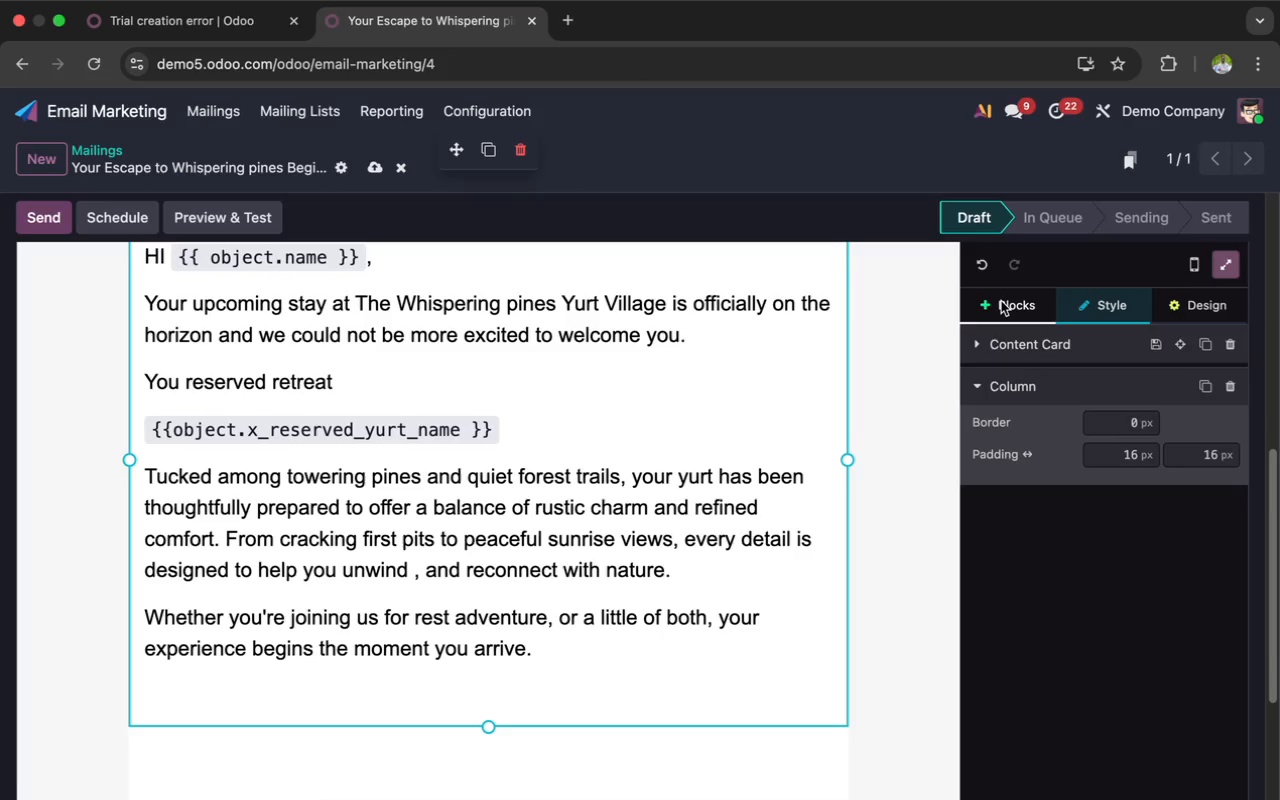 
scroll: coordinate [1047, 434], scroll_direction: down, amount: 31.0
 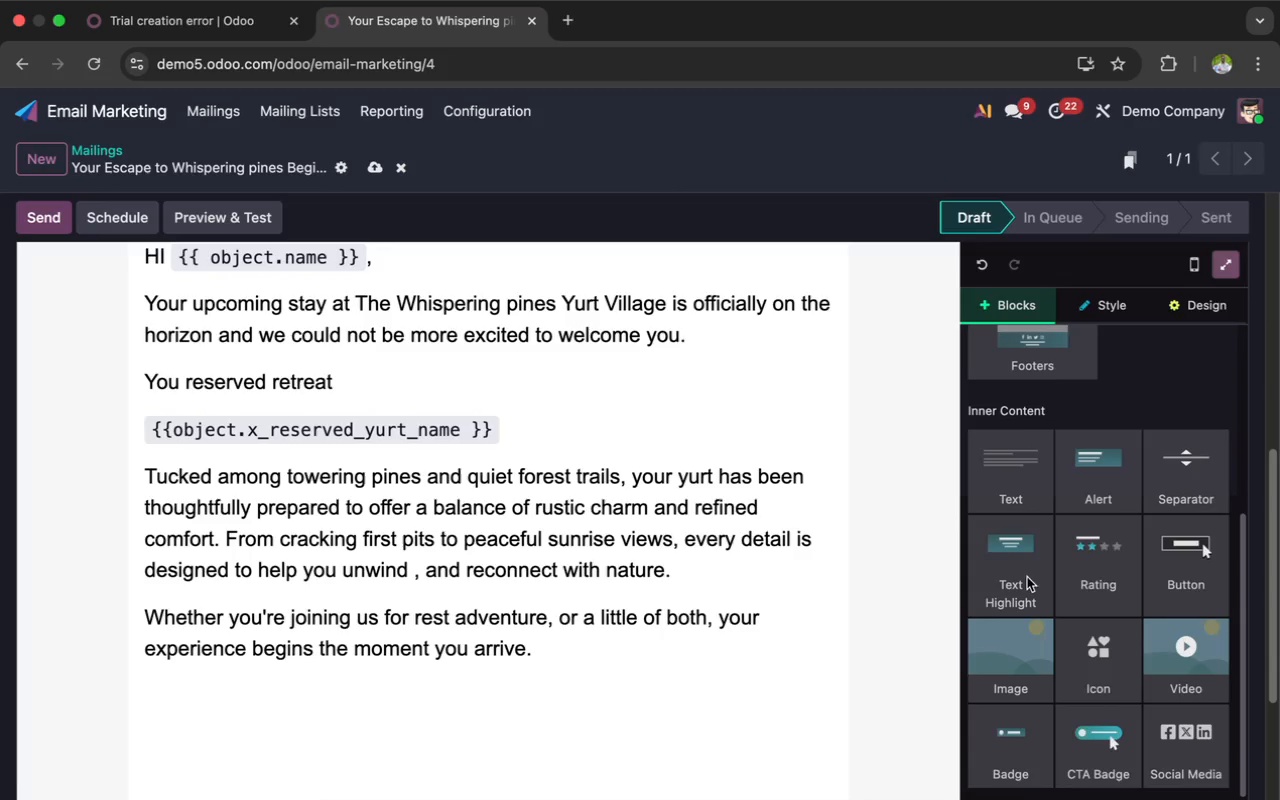 
wait(5.18)
 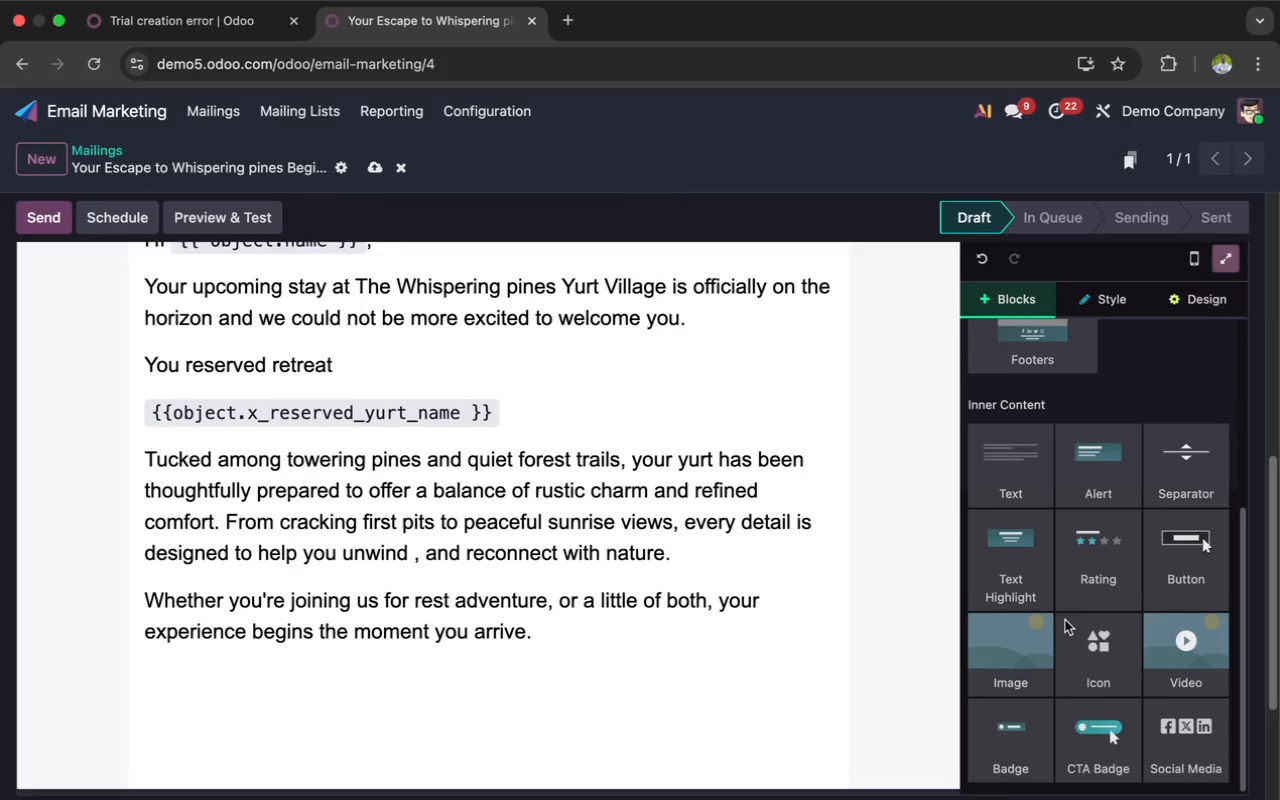 
left_click_drag(start_coordinate=[1015, 550], to_coordinate=[779, 563])
 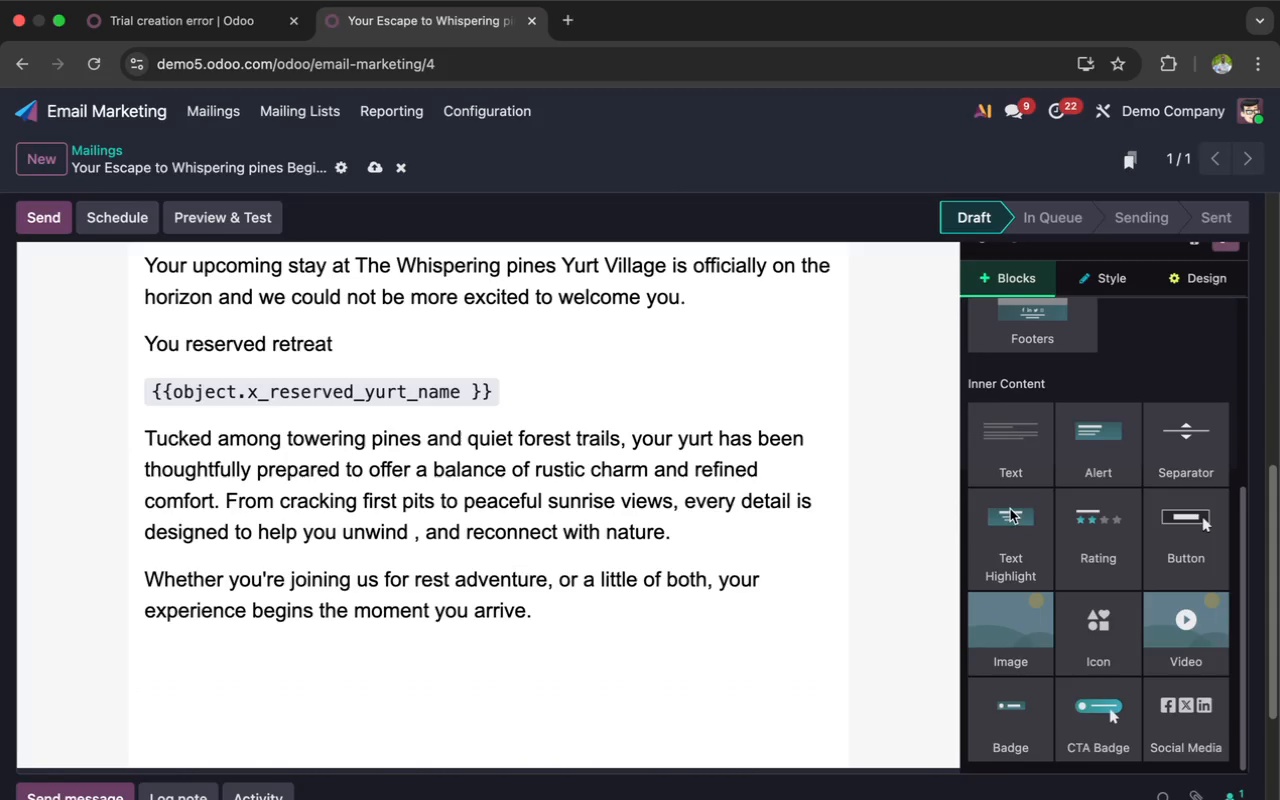 
scroll: coordinate [1065, 620], scroll_direction: down, amount: 2.0
 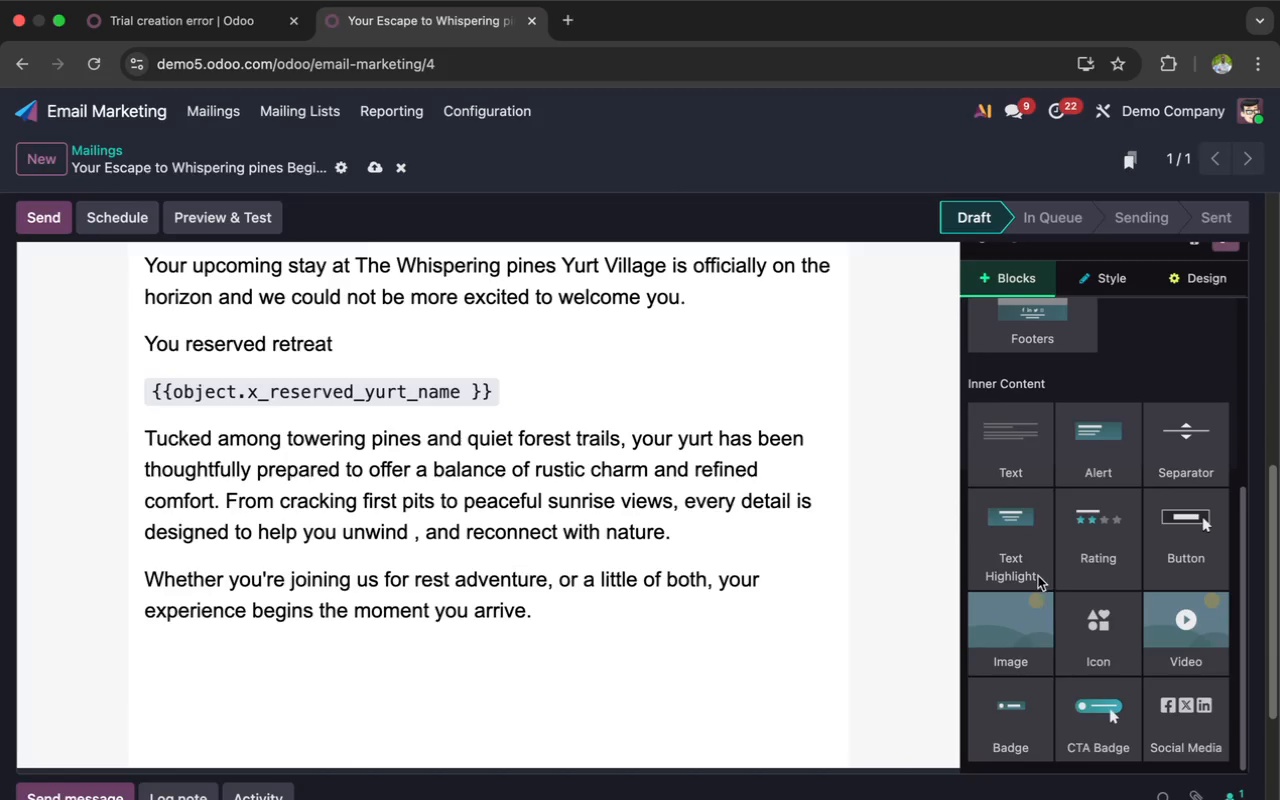 
left_click_drag(start_coordinate=[1013, 523], to_coordinate=[932, 513])
 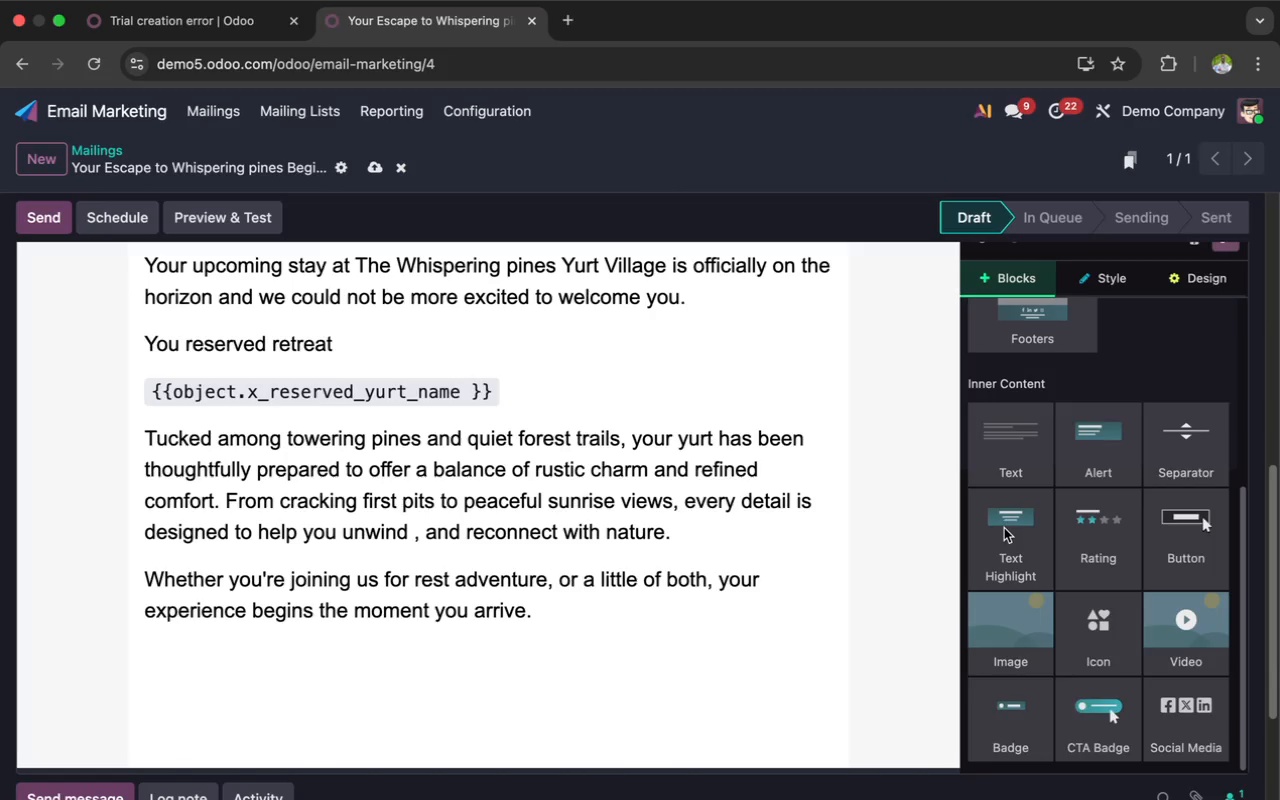 
scroll: coordinate [1004, 528], scroll_direction: up, amount: 13.0
 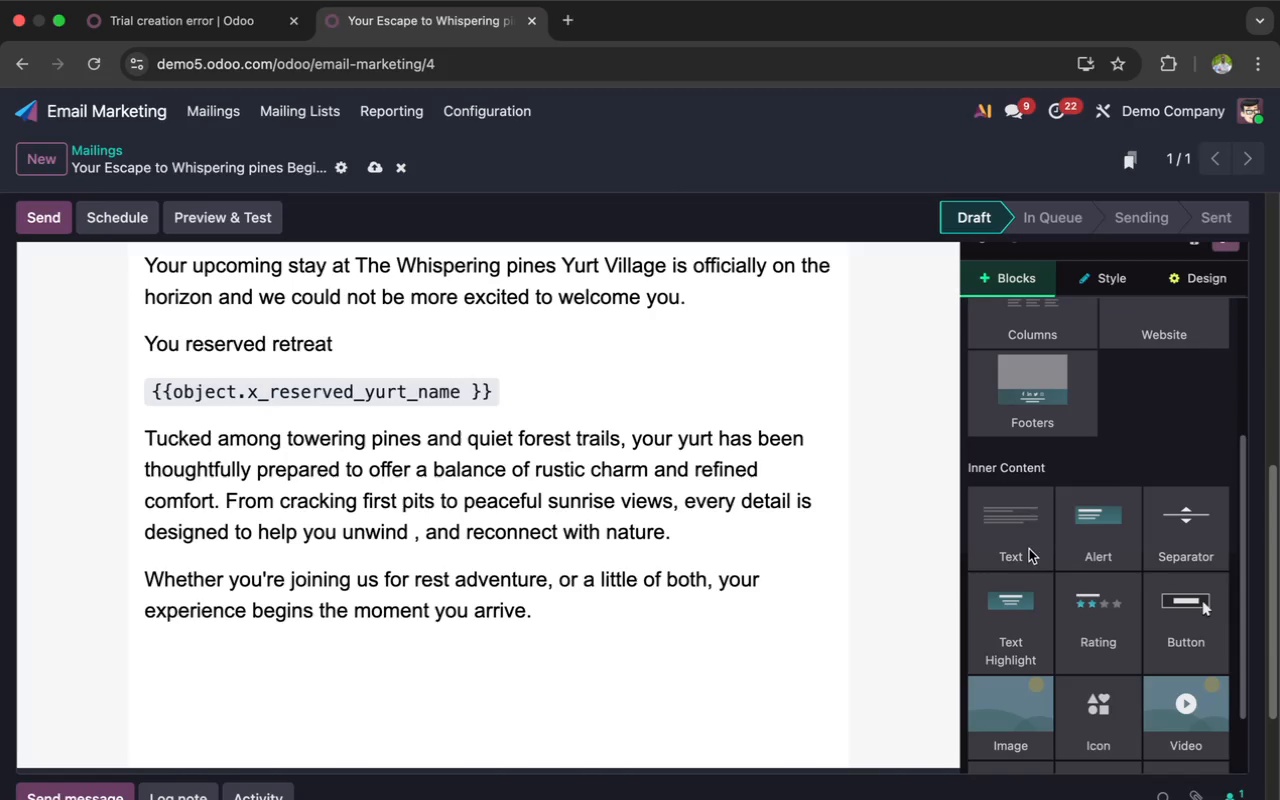 
scroll: coordinate [1016, 550], scroll_direction: down, amount: 18.0
 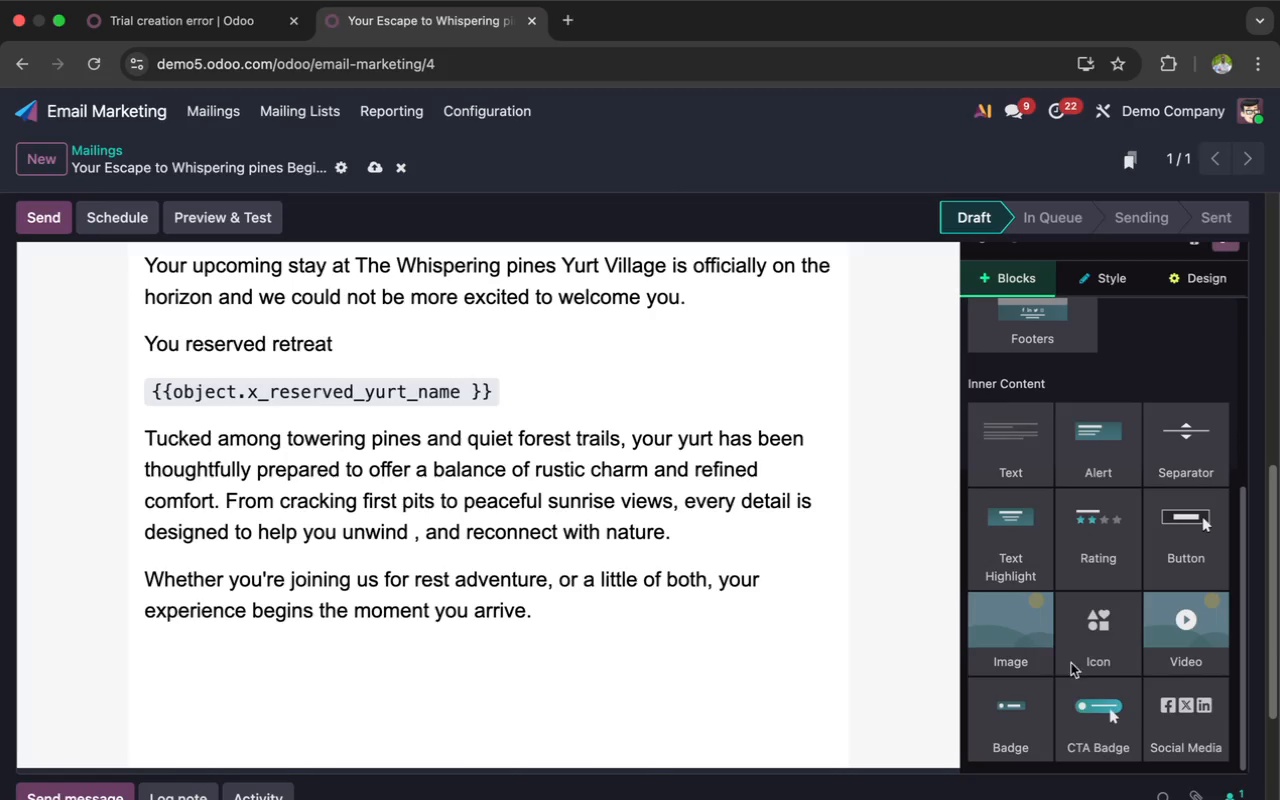 
left_click_drag(start_coordinate=[1100, 713], to_coordinate=[950, 691])
 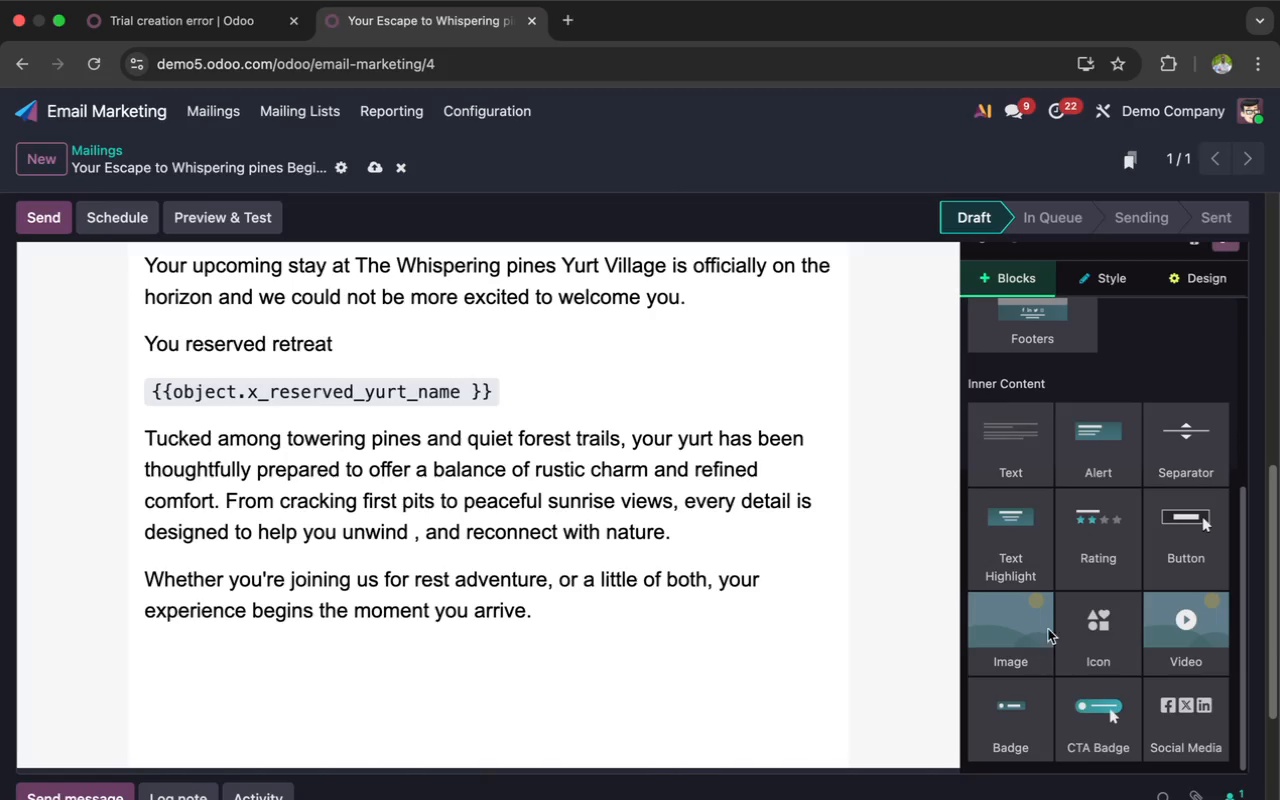 
left_click_drag(start_coordinate=[1015, 630], to_coordinate=[896, 632])
 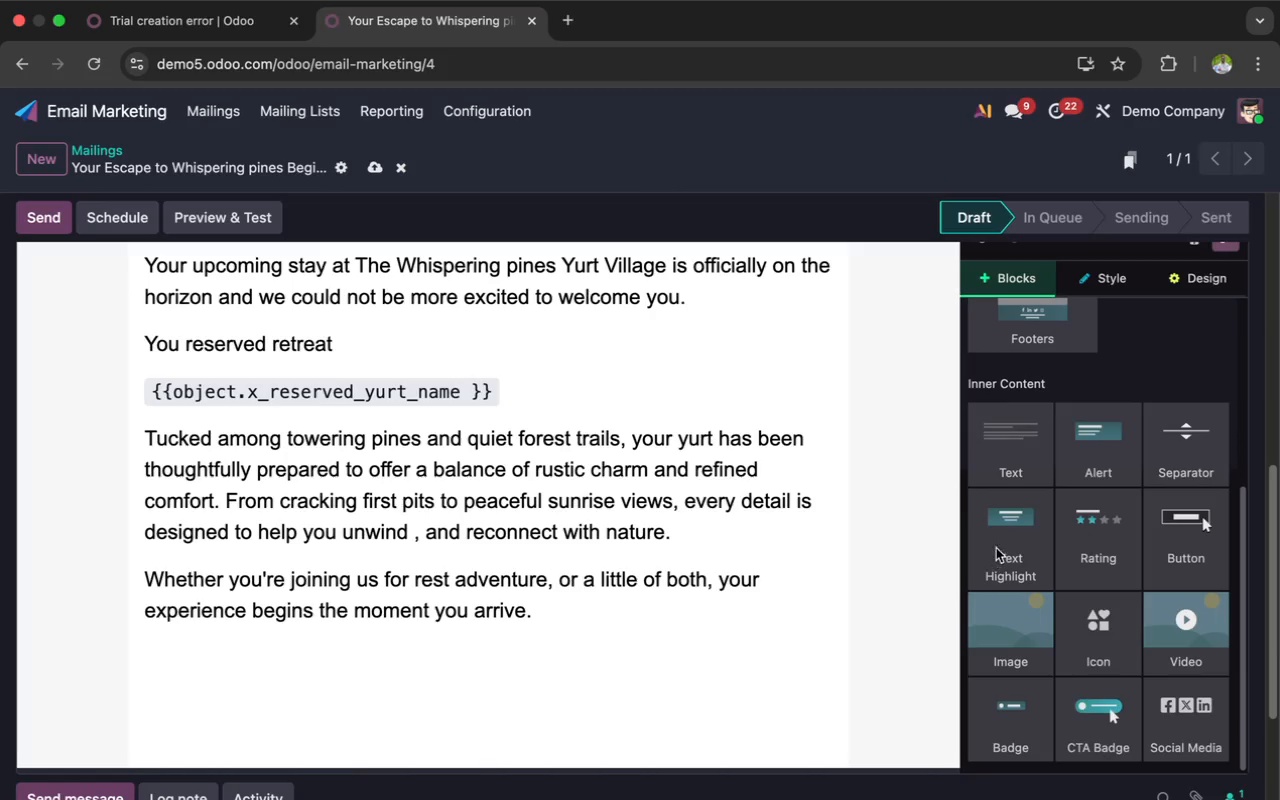 
left_click_drag(start_coordinate=[1018, 525], to_coordinate=[877, 525])
 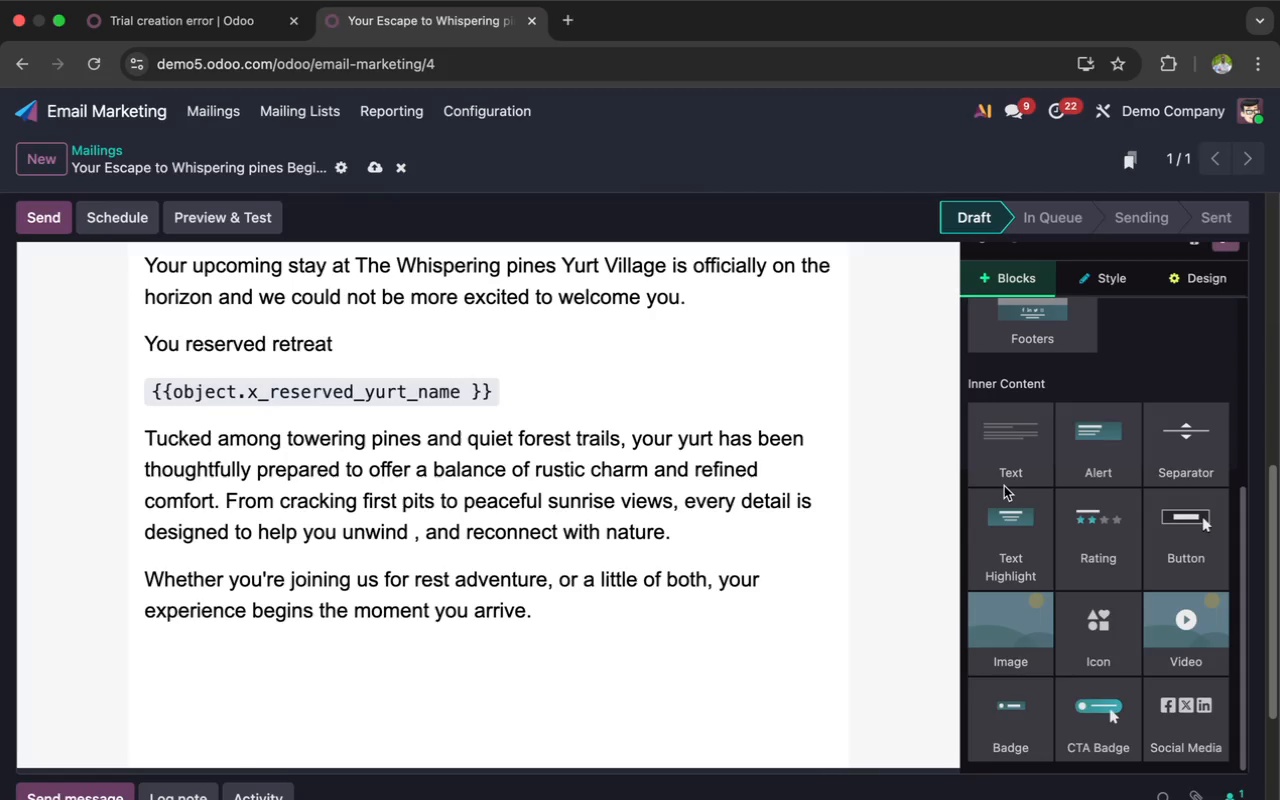 
scroll: coordinate [1006, 485], scroll_direction: up, amount: 9.0
 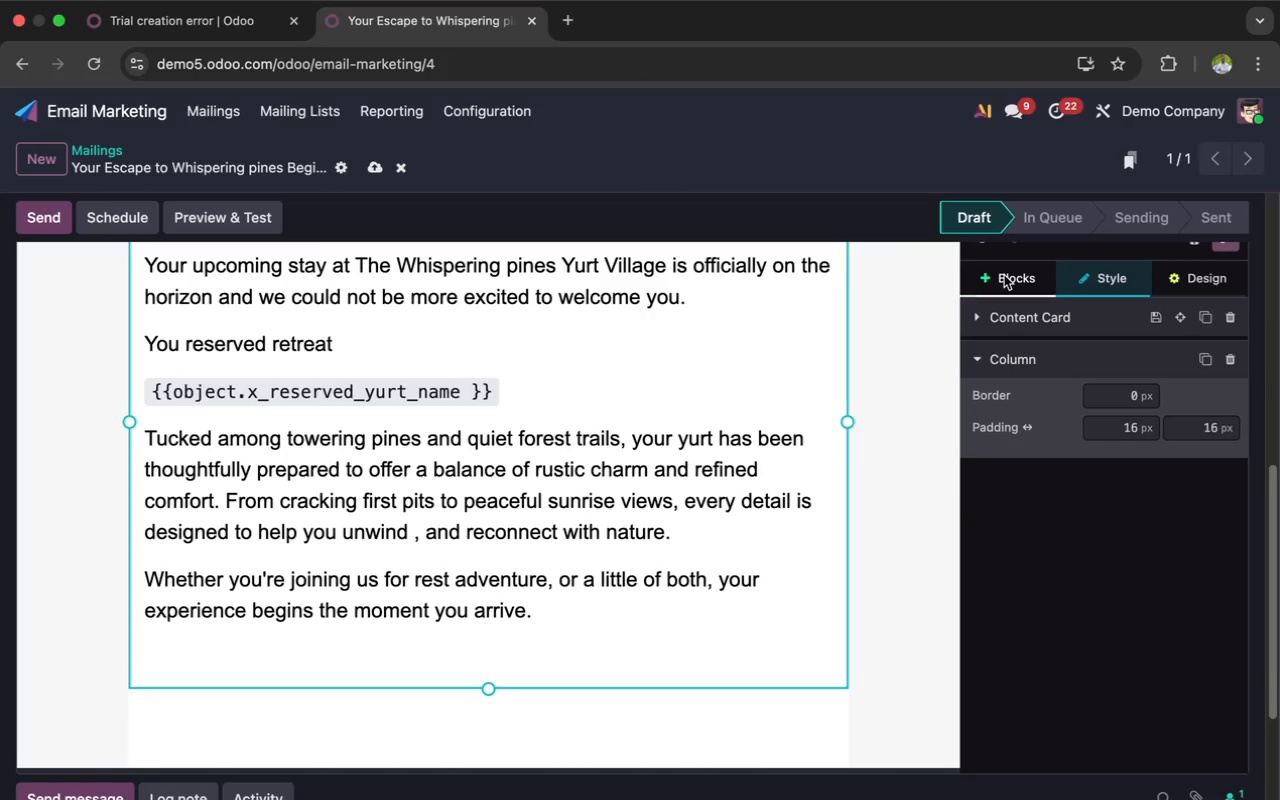 
wait(11.02)
 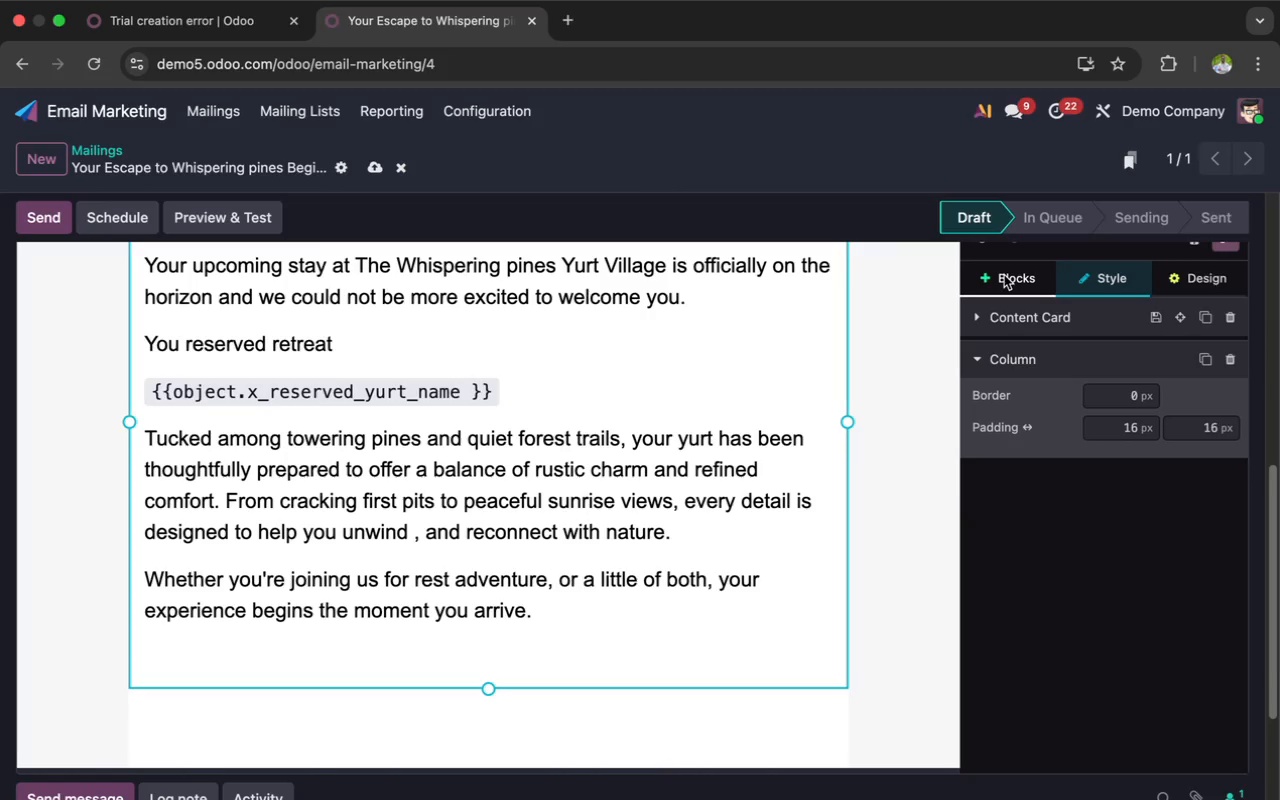 
key(Meta+A)
 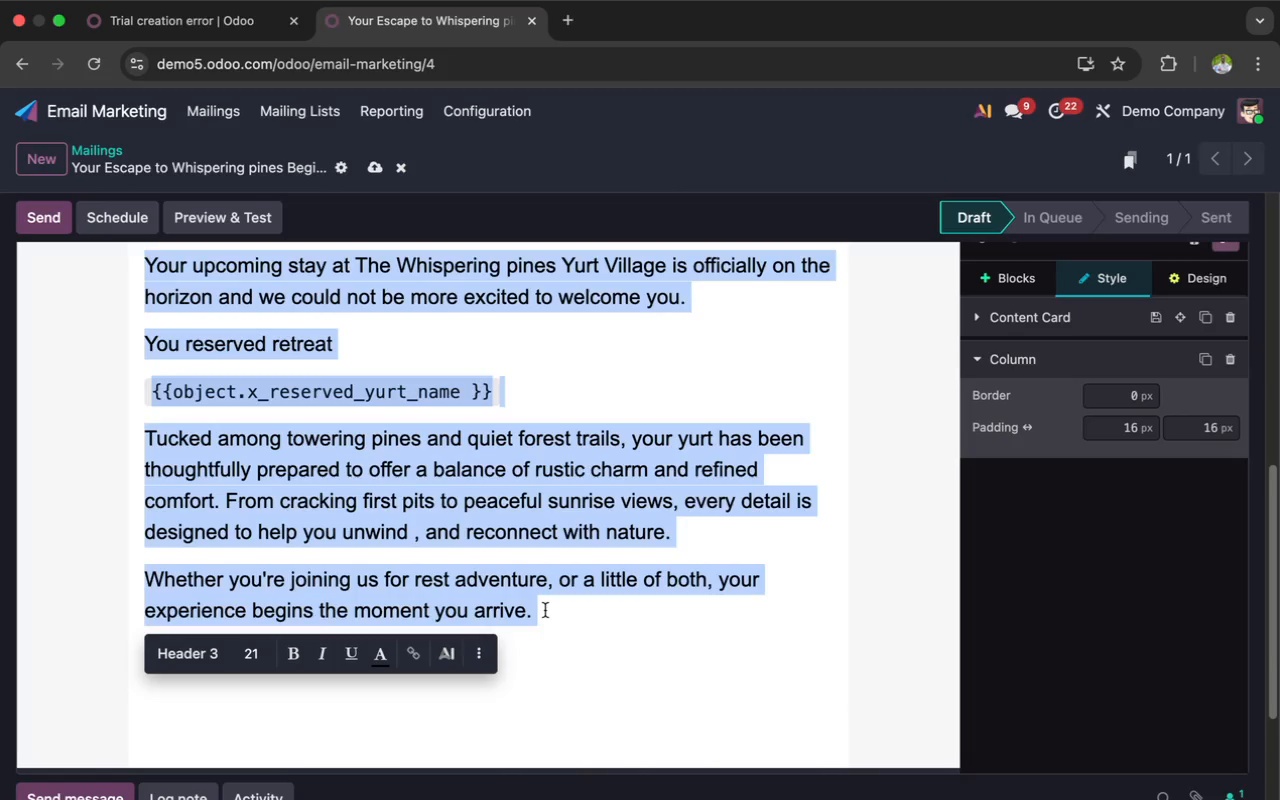 
key(Meta+C)
 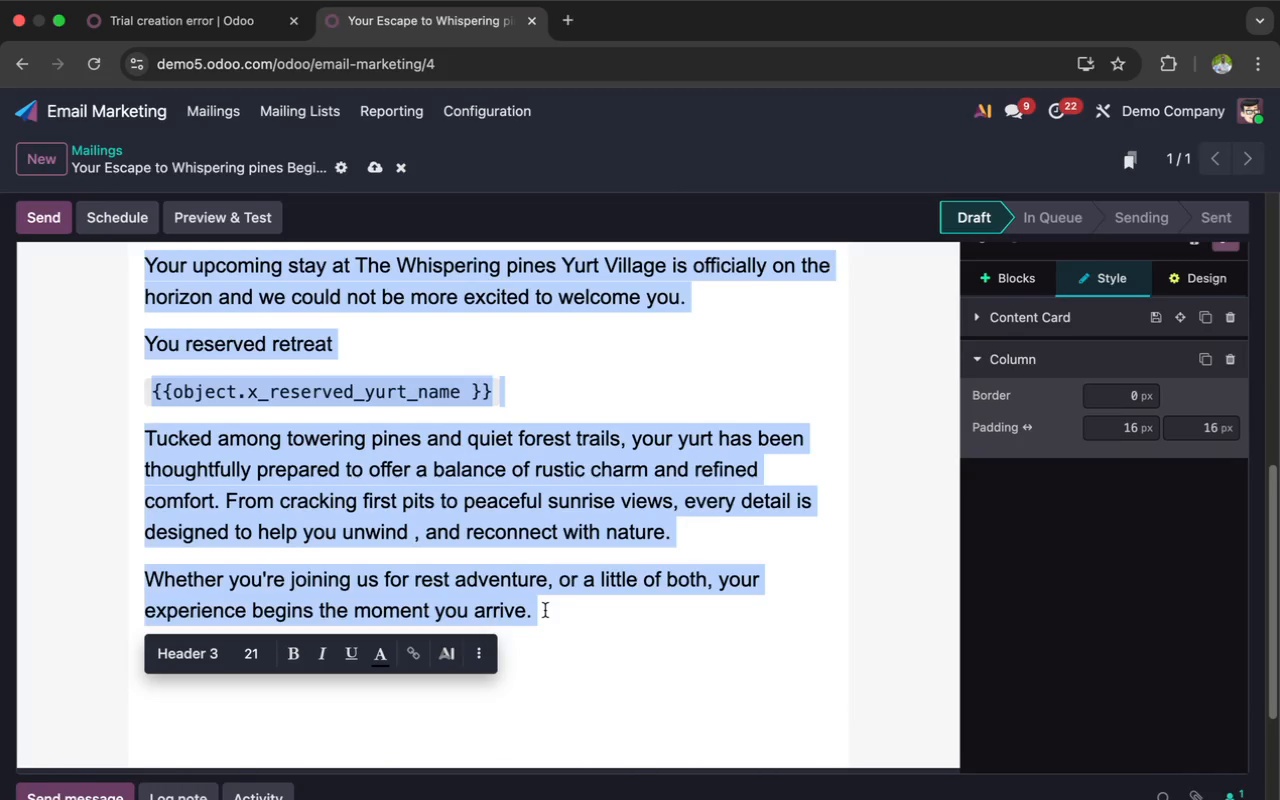 
scroll: coordinate [545, 610], scroll_direction: up, amount: 28.0
 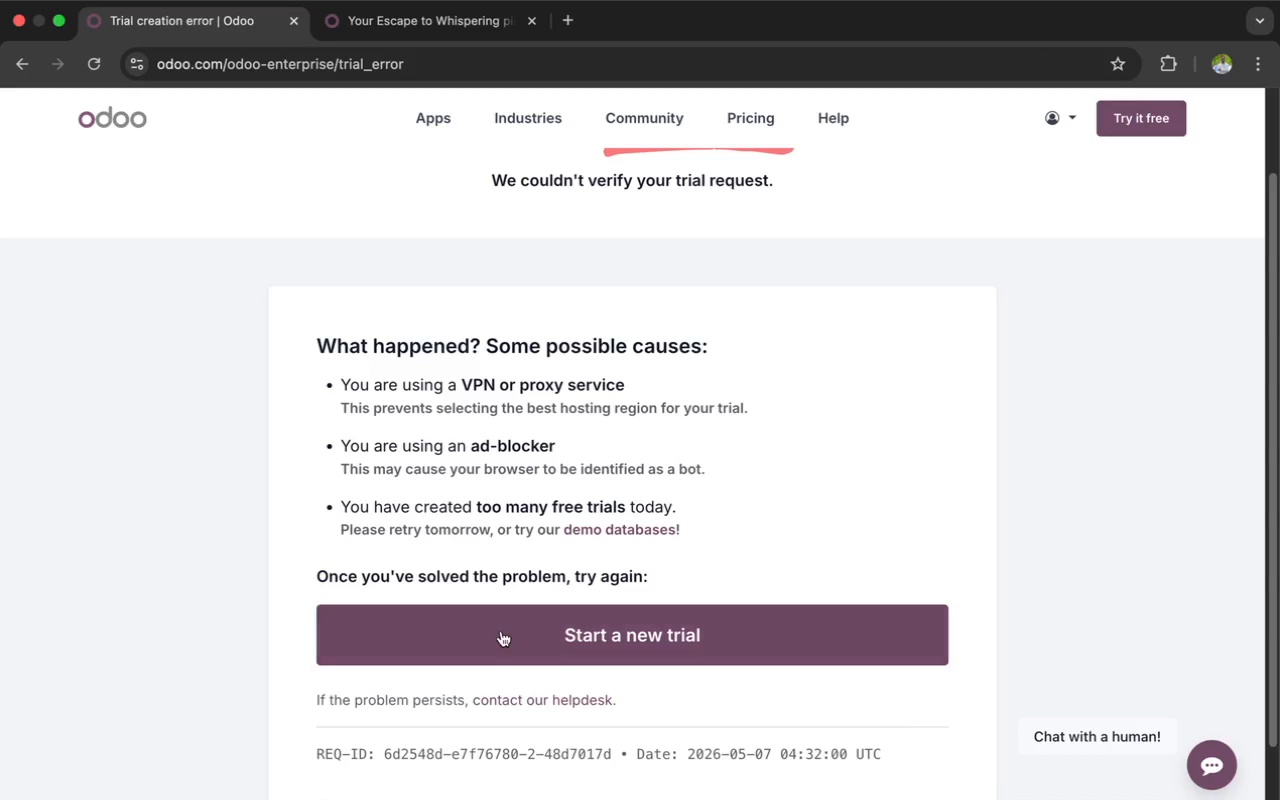 
wait(18.25)
 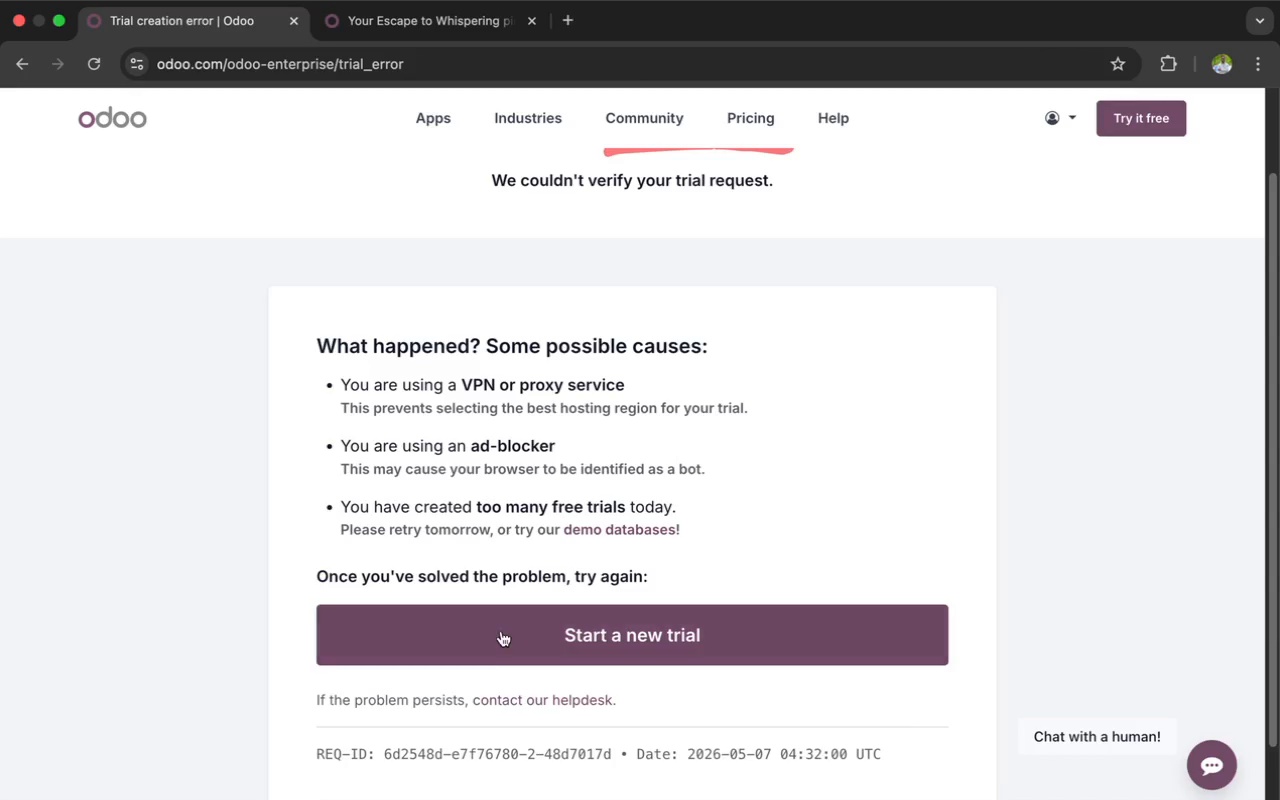 
scroll: coordinate [561, 619], scroll_direction: down, amount: 107.0
 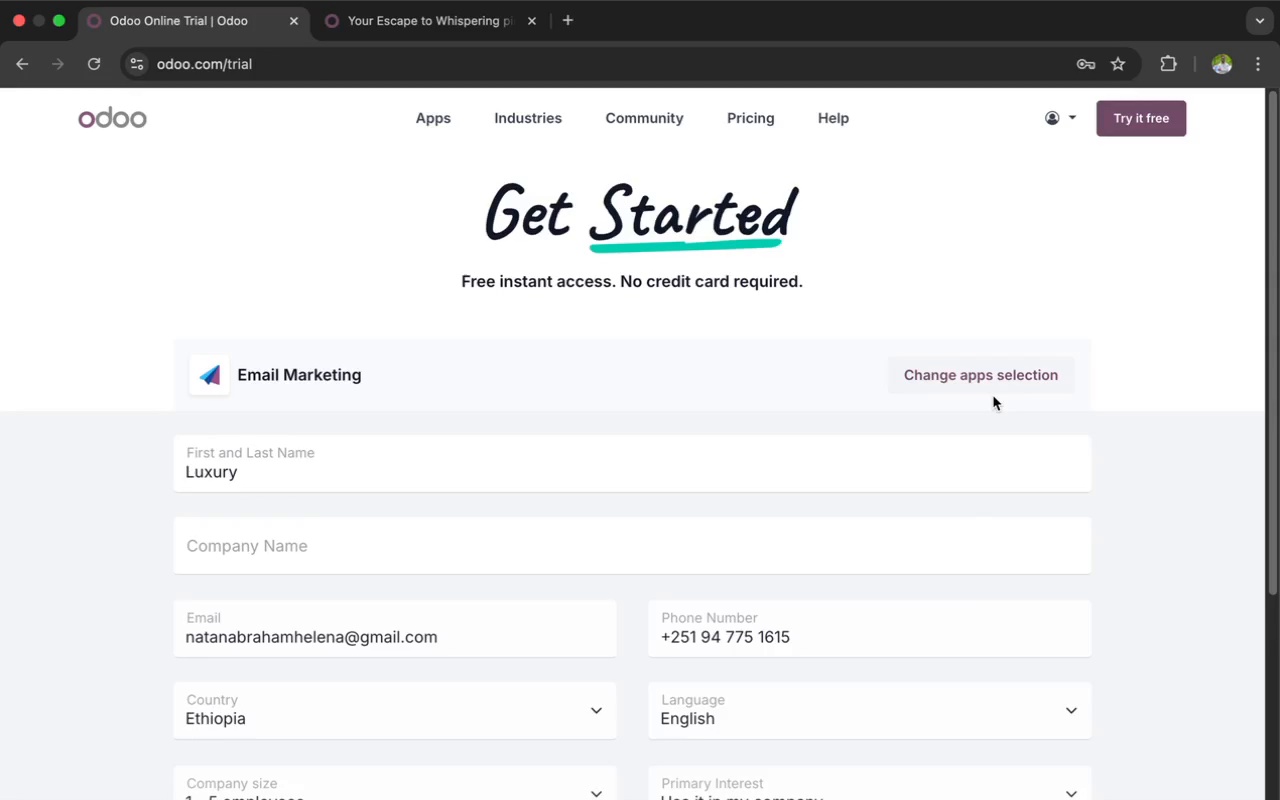 
wait(9.58)
 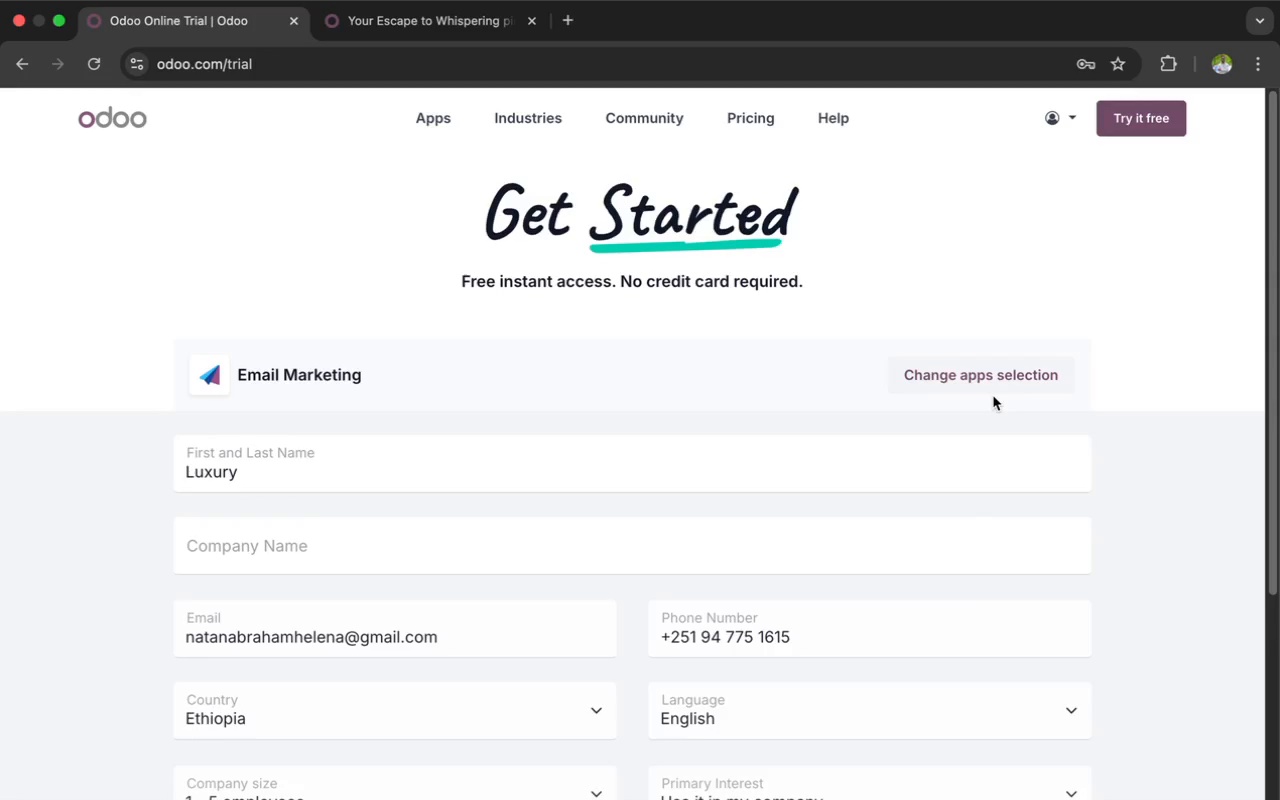 
type(jupe go)
 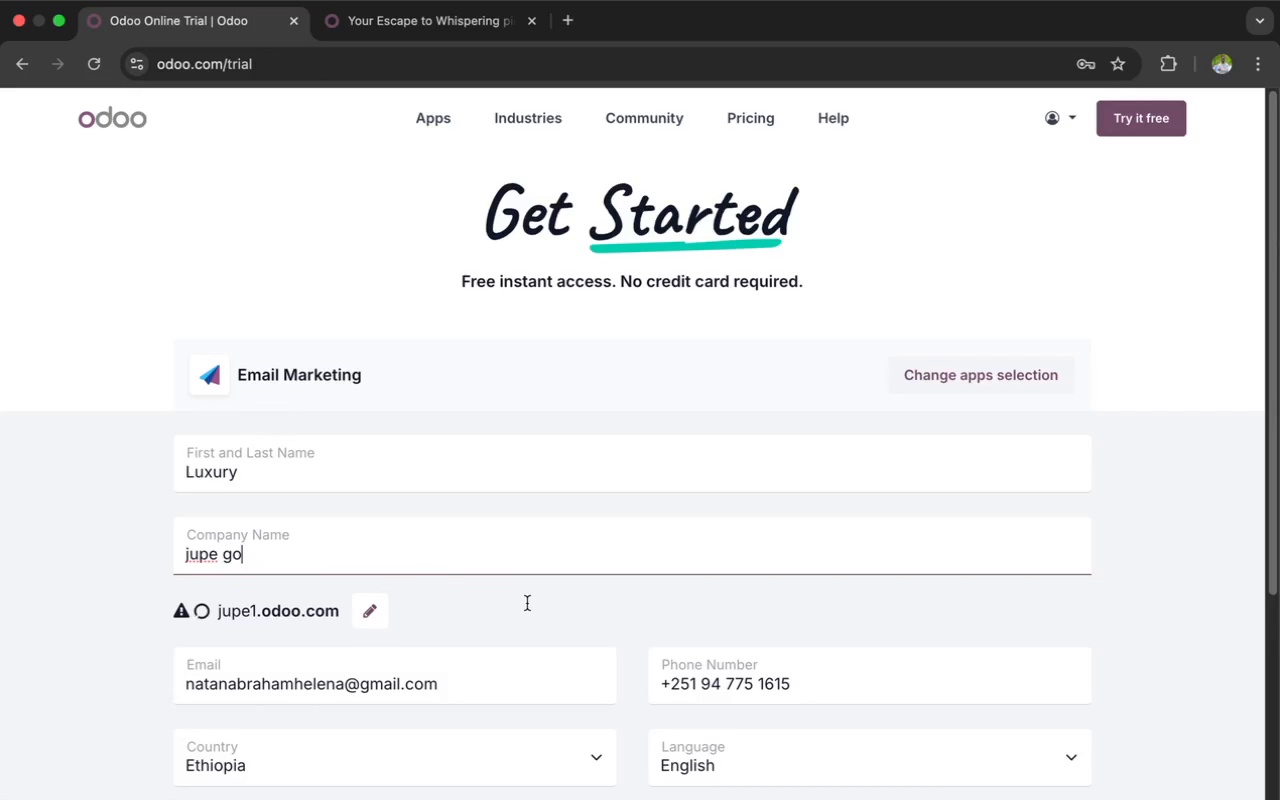 
scroll: coordinate [521, 606], scroll_direction: down, amount: 26.0
 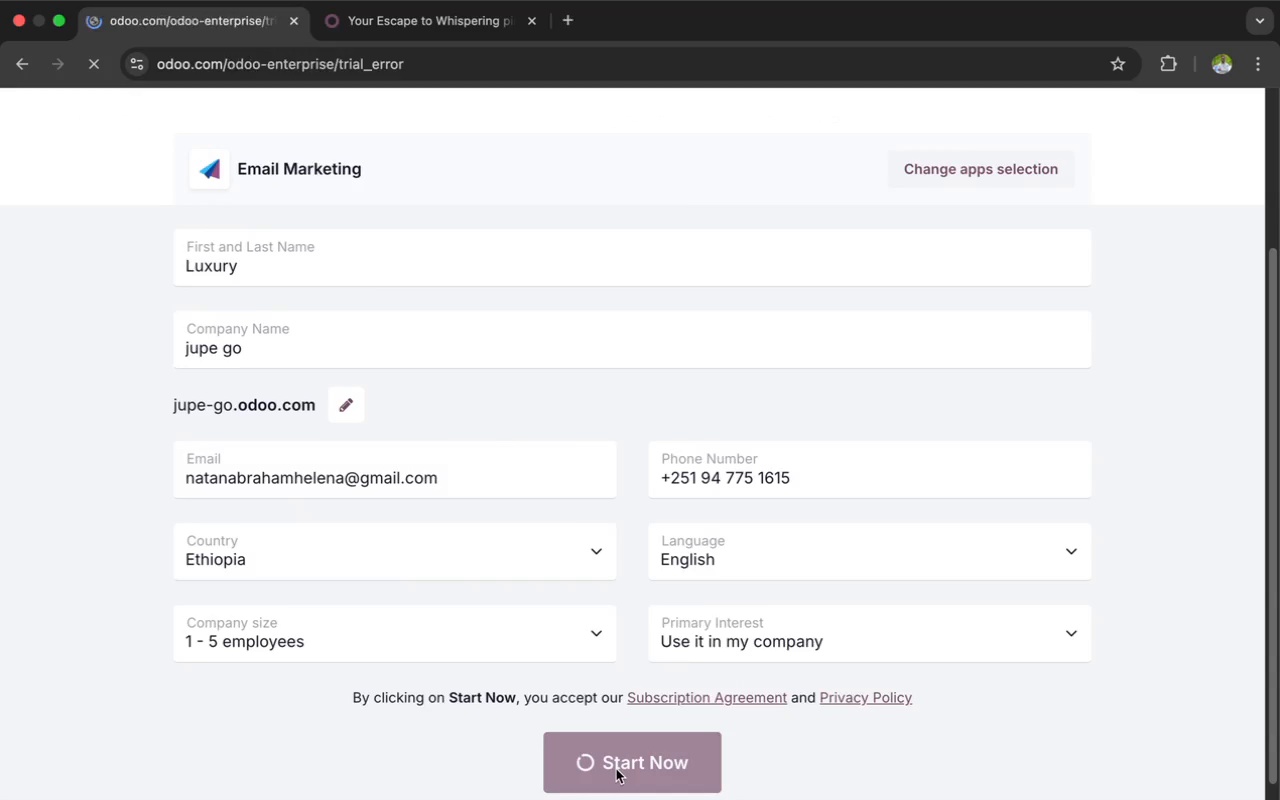 
wait(7.7)
 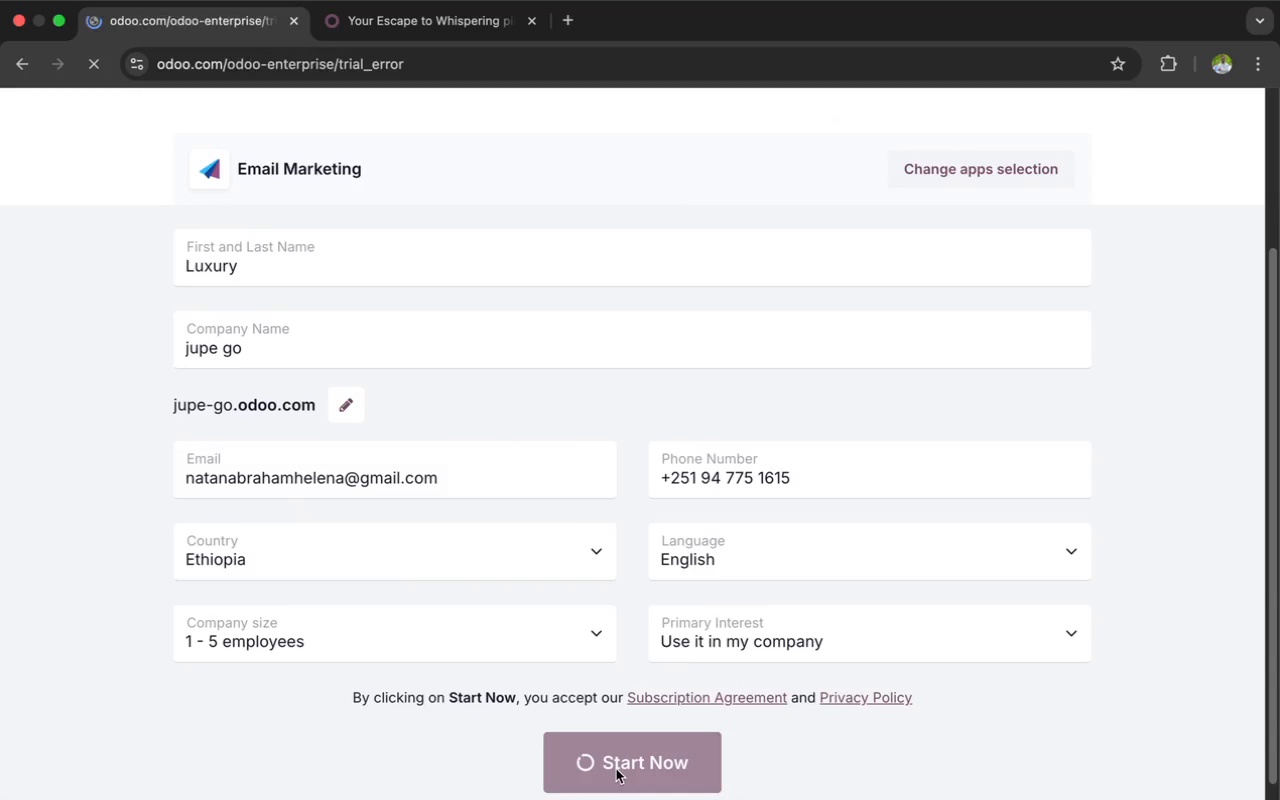 
scroll: coordinate [613, 693], scroll_direction: down, amount: 21.0
 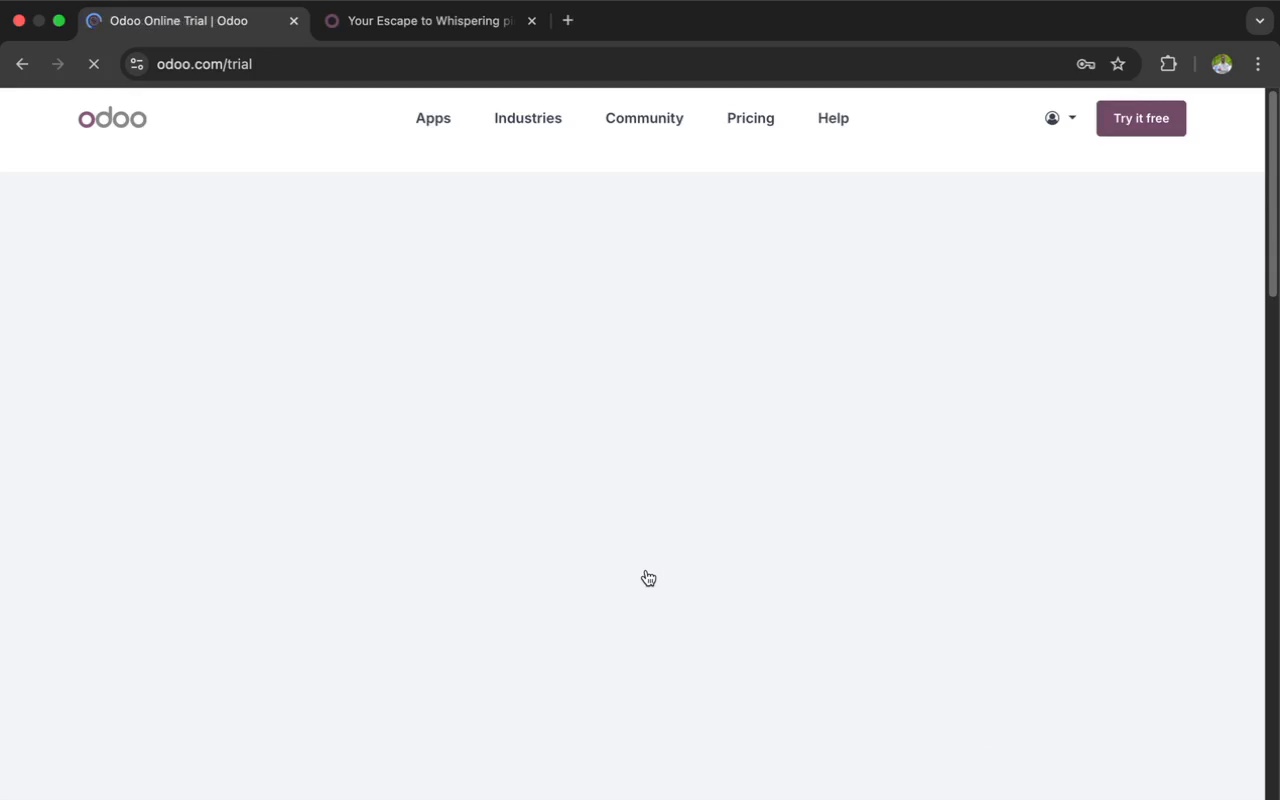 
wait(7.5)
 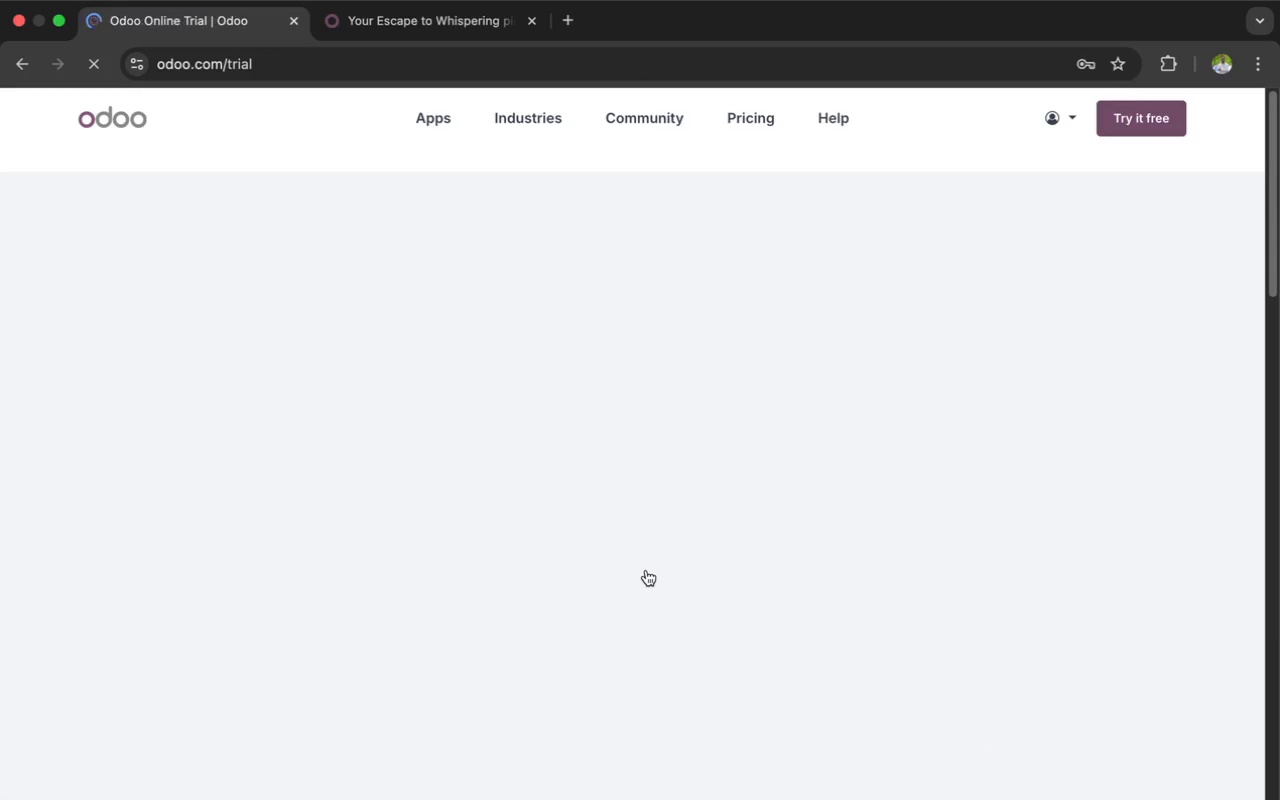 
scroll: coordinate [585, 613], scroll_direction: down, amount: 3.0
 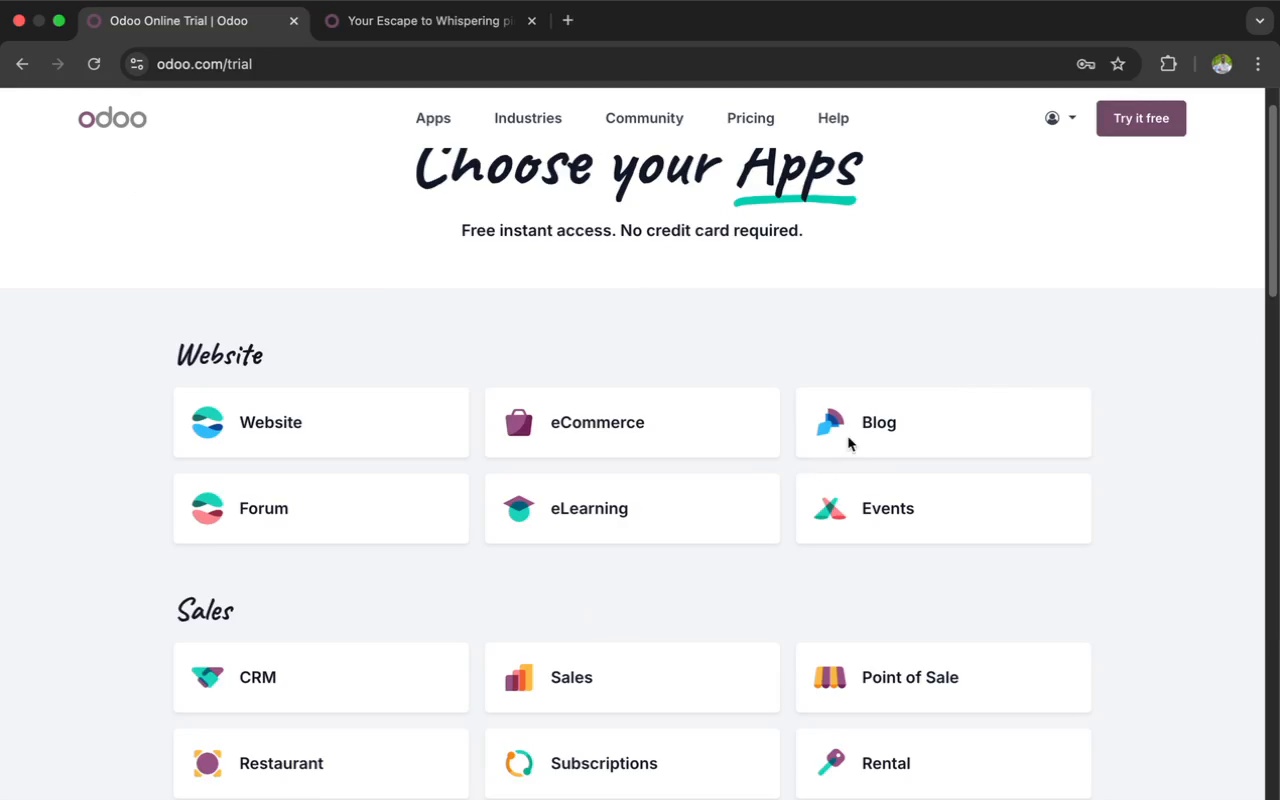 
mouse_move([844, 460])
 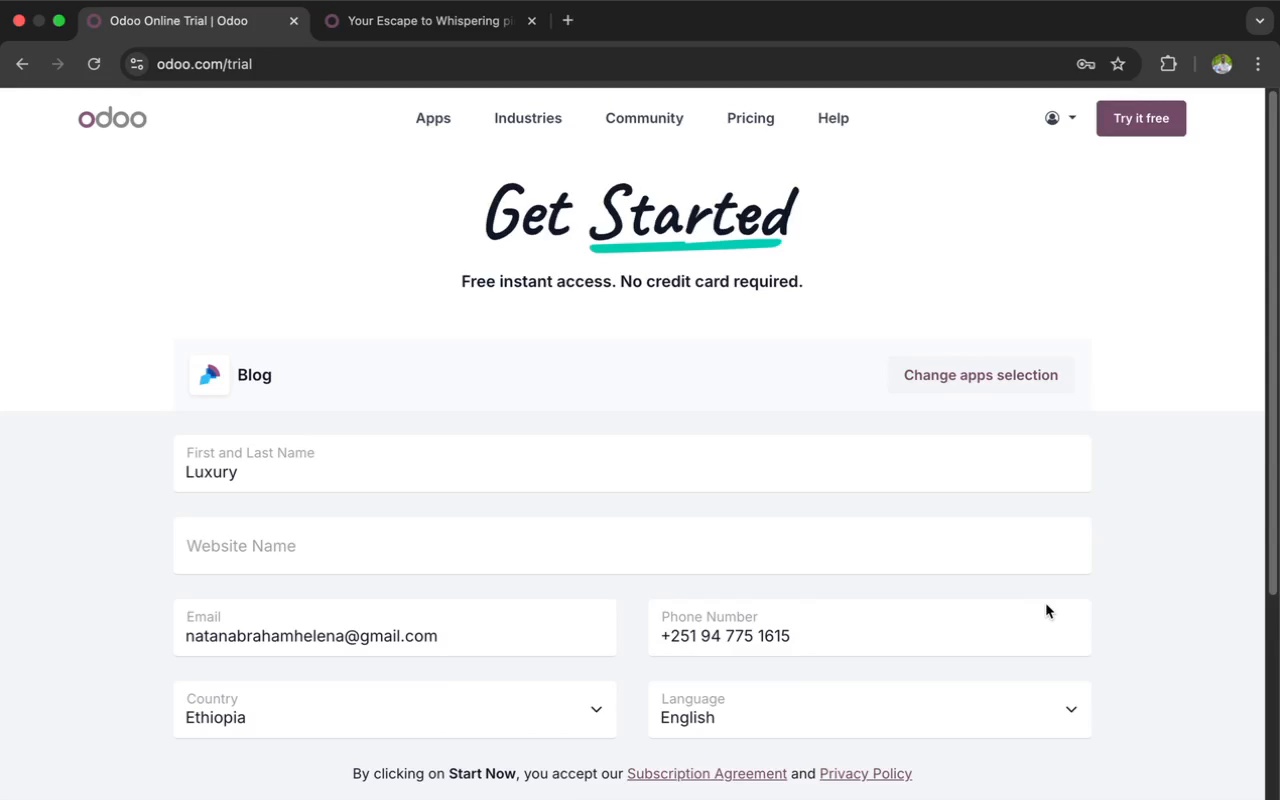 
wait(13.31)
 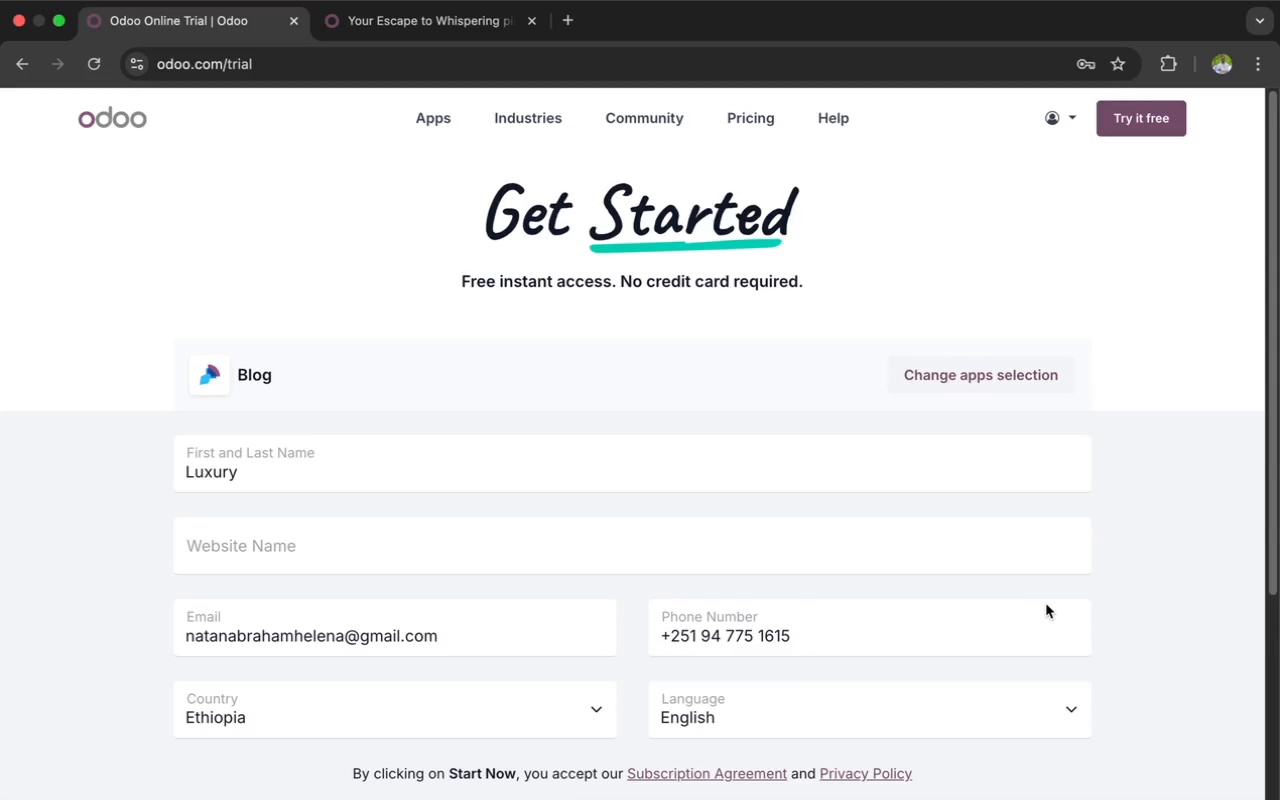 
scroll: coordinate [446, 487], scroll_direction: down, amount: 9.0
 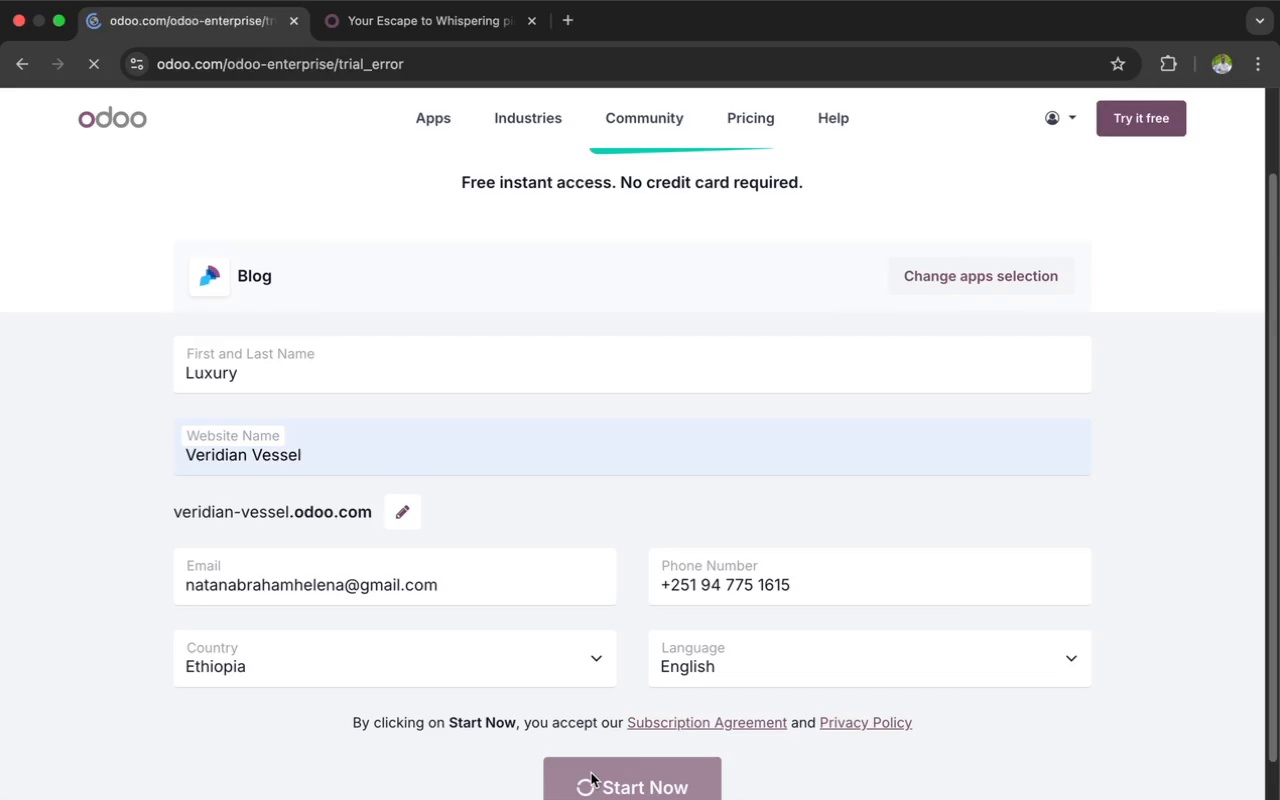 
wait(24.41)
 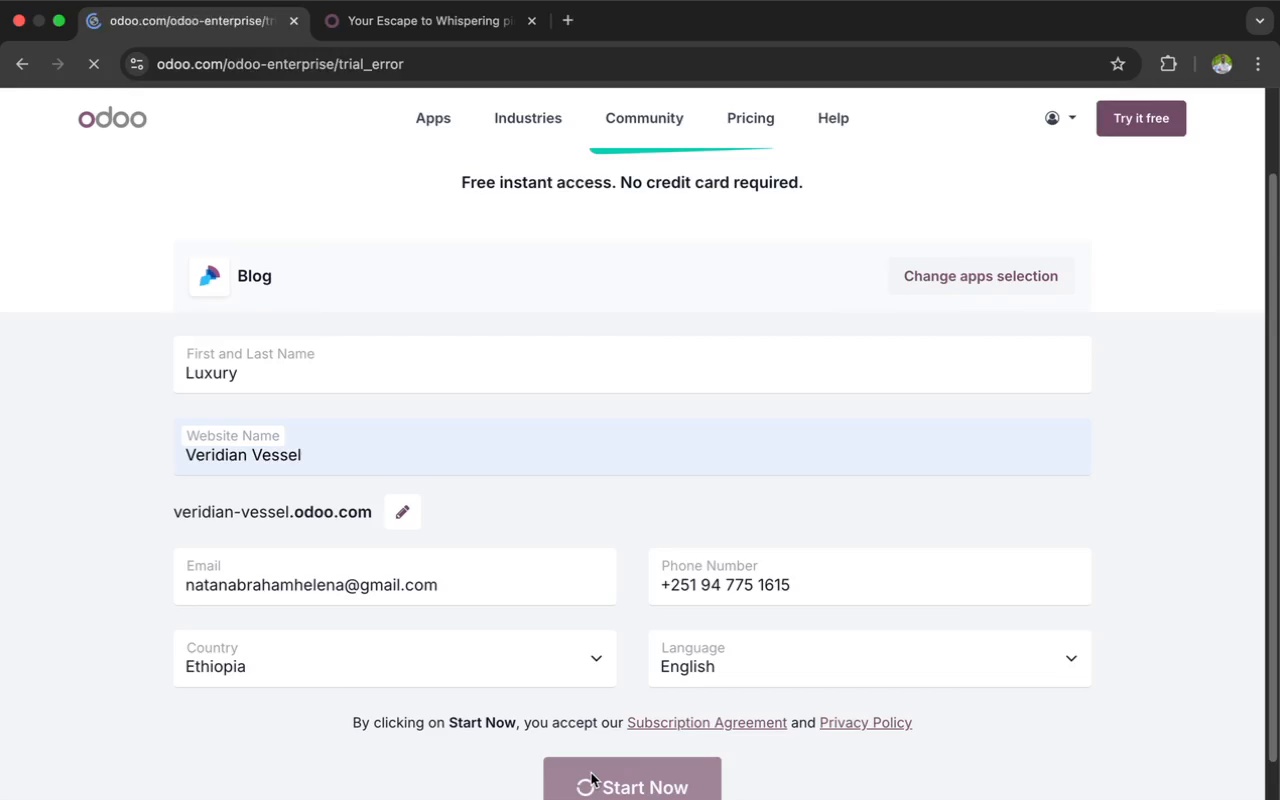 
scroll: coordinate [553, 747], scroll_direction: down, amount: 134.0
 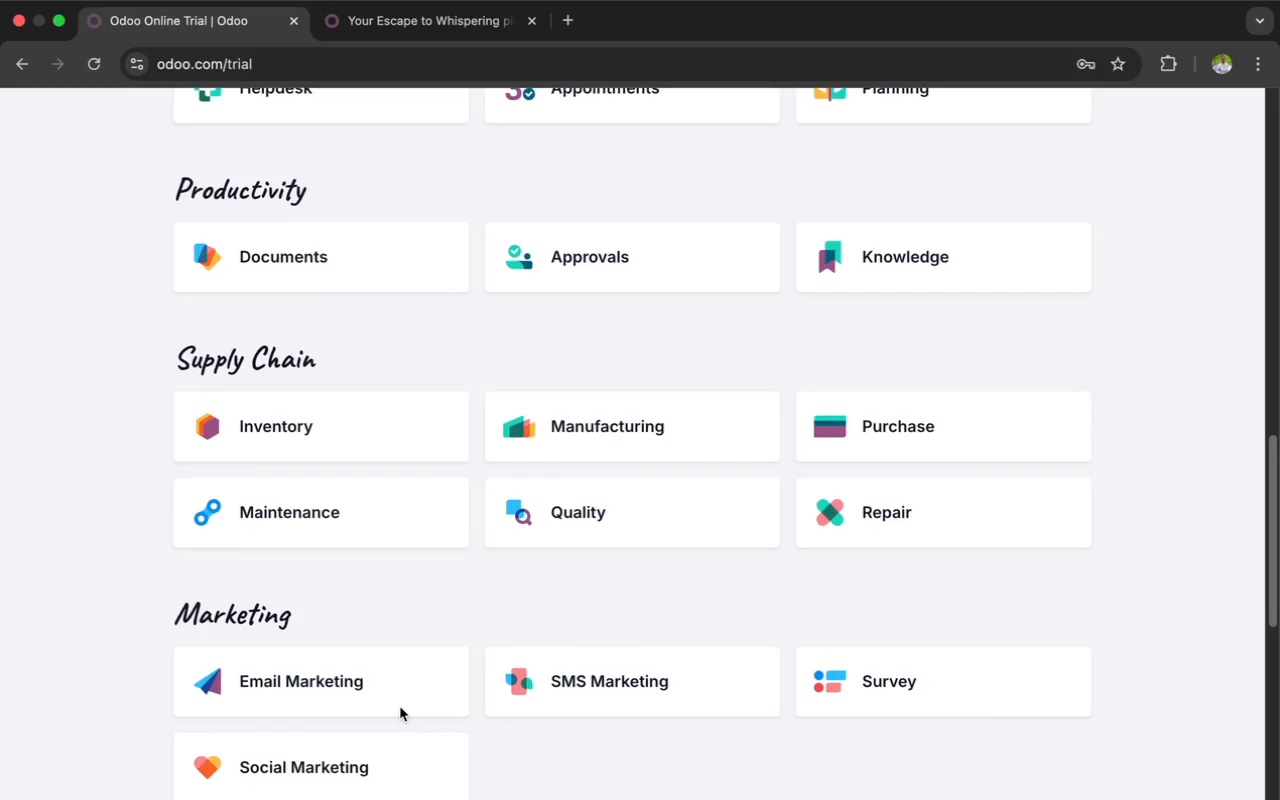 
mouse_move([425, 683])
 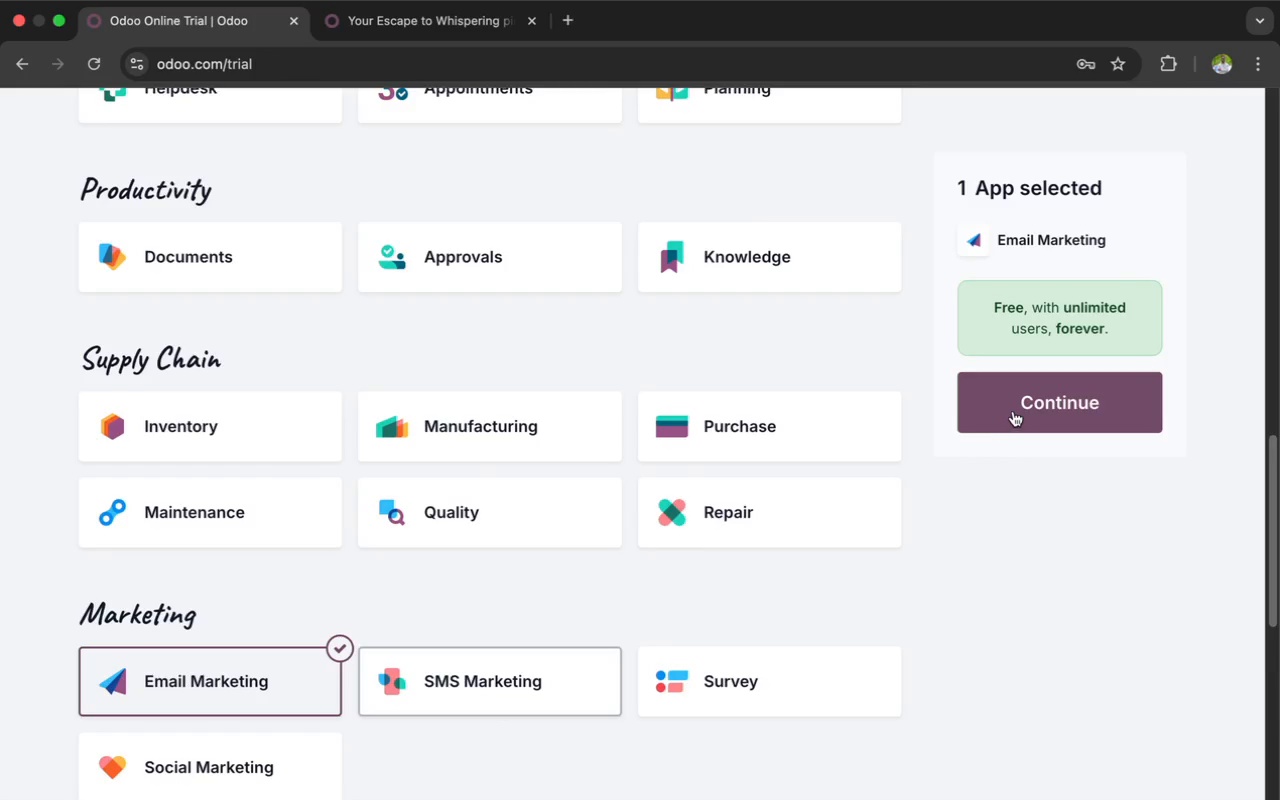 
mouse_move([972, 424])
 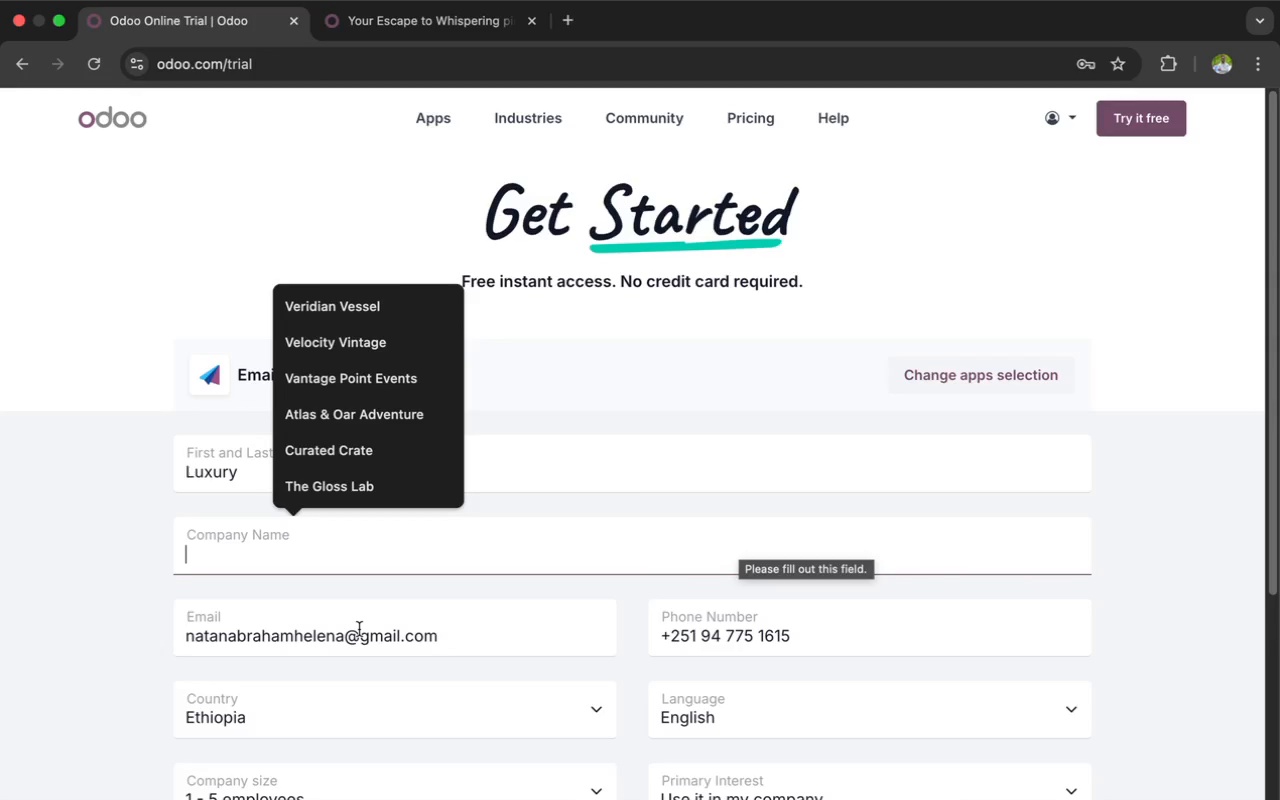 
wait(58.15)
 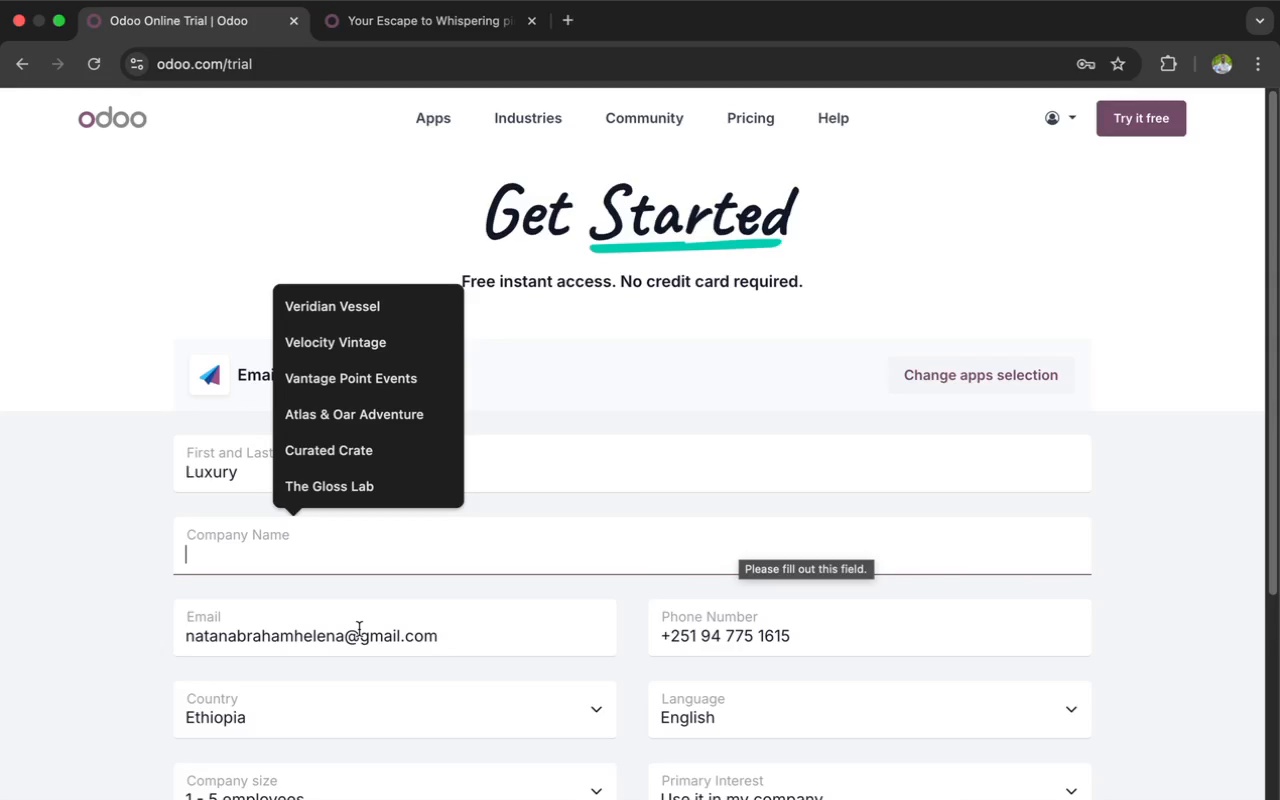 
scroll: coordinate [395, 554], scroll_direction: down, amount: 20.0
 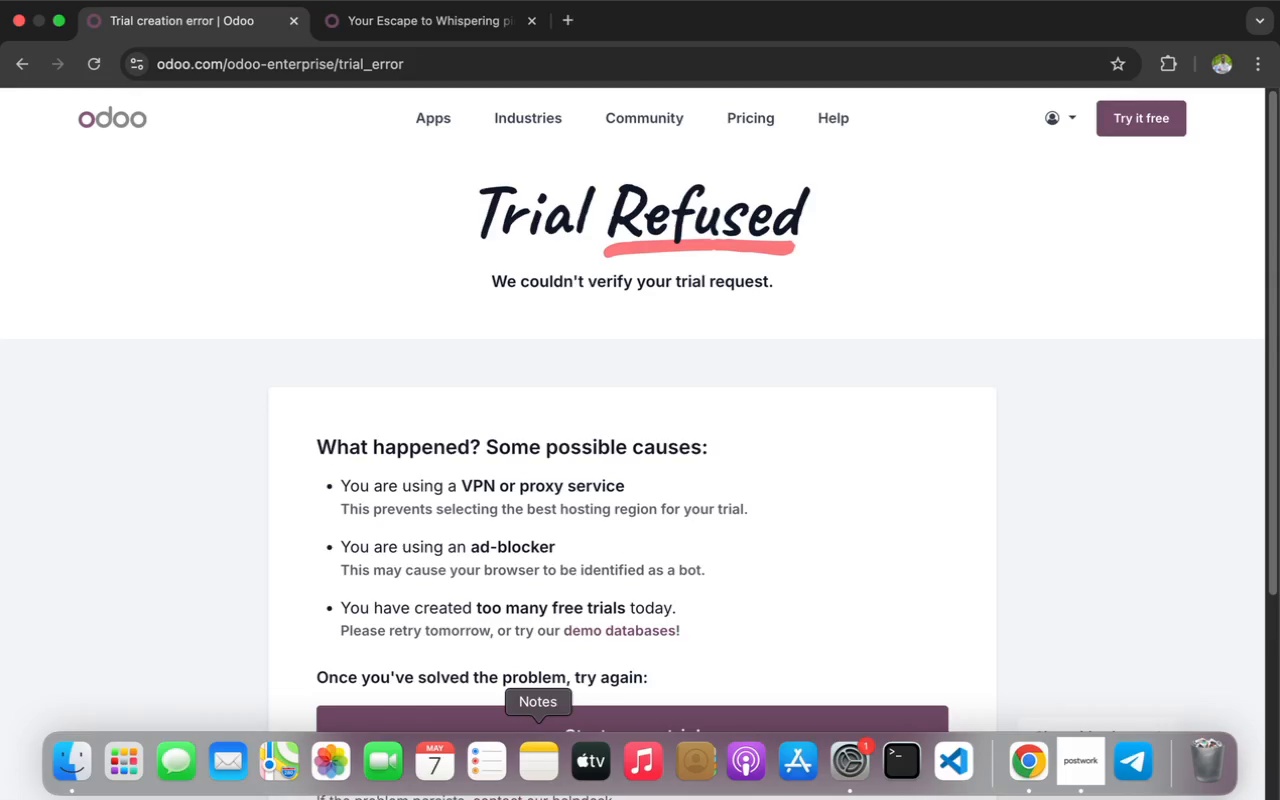 
wait(15.74)
 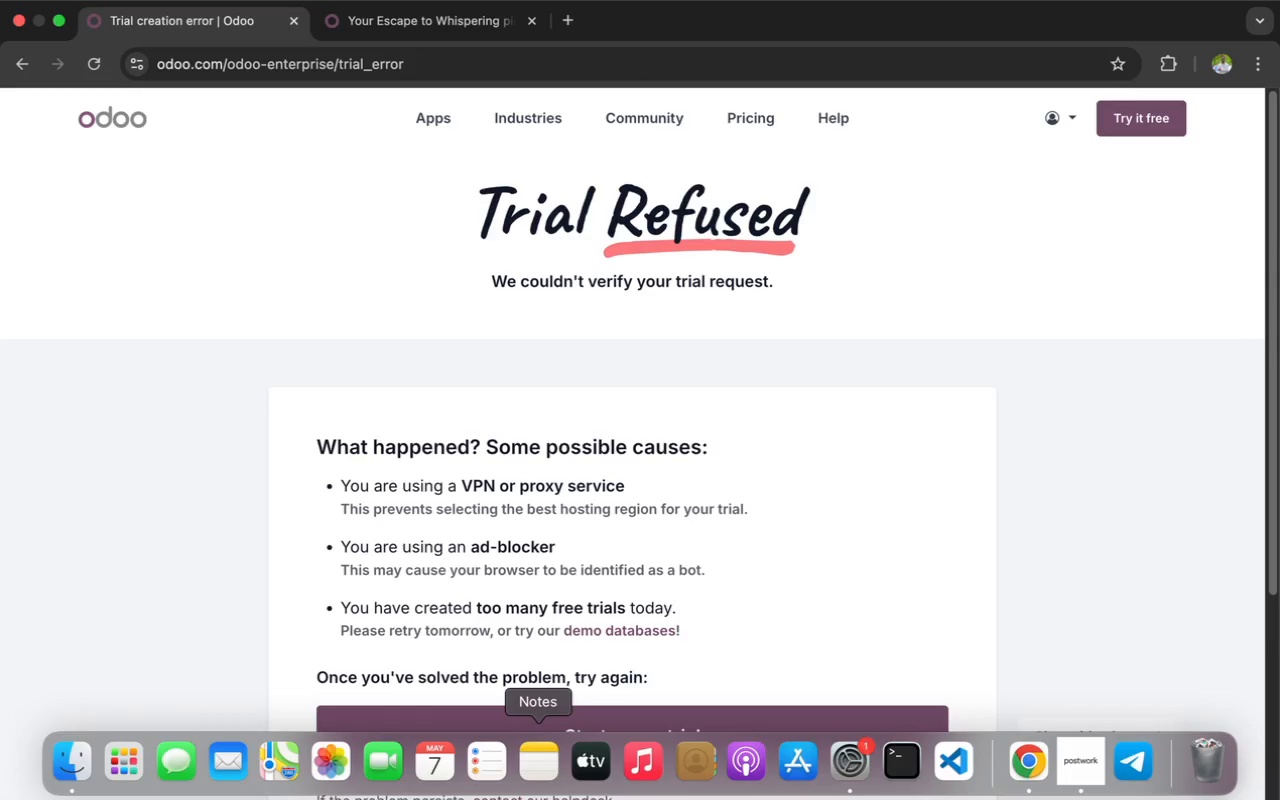 
scroll: coordinate [651, 739], scroll_direction: down, amount: 47.0
 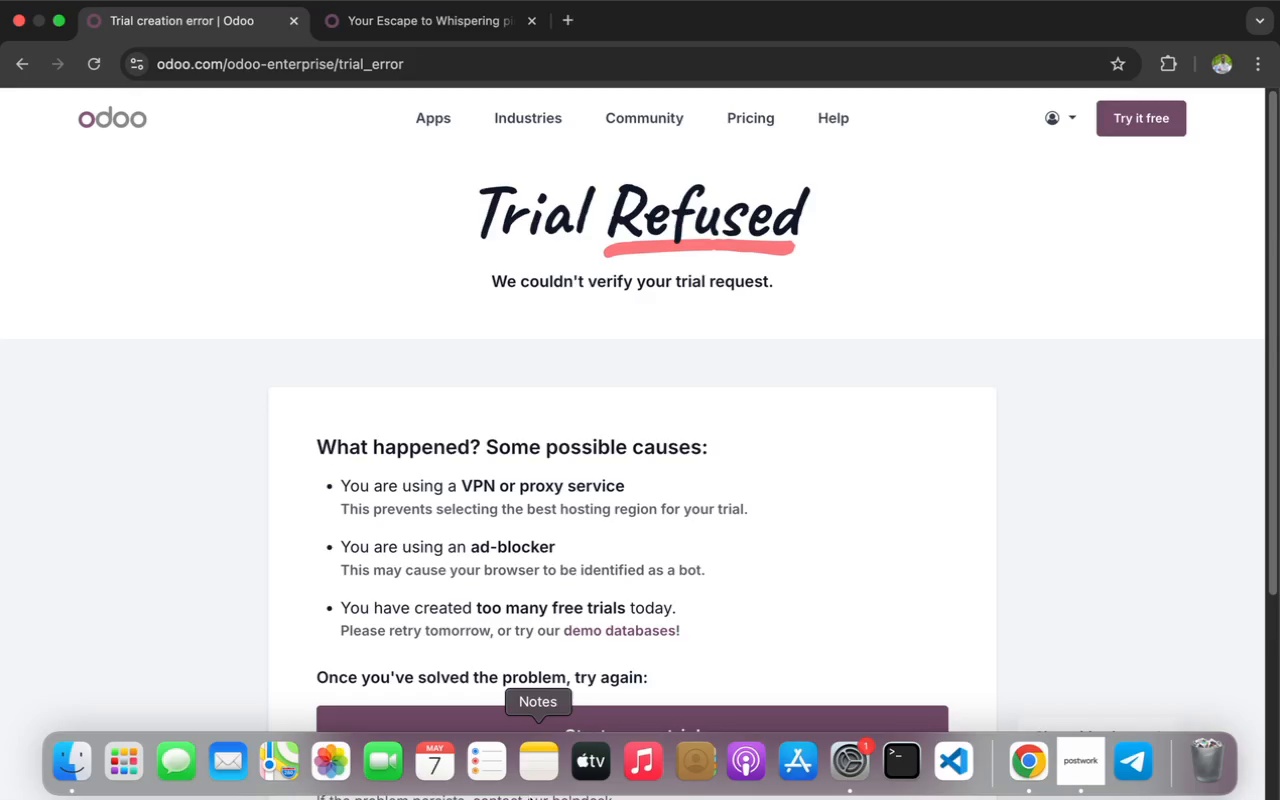 
wait(79.71)
 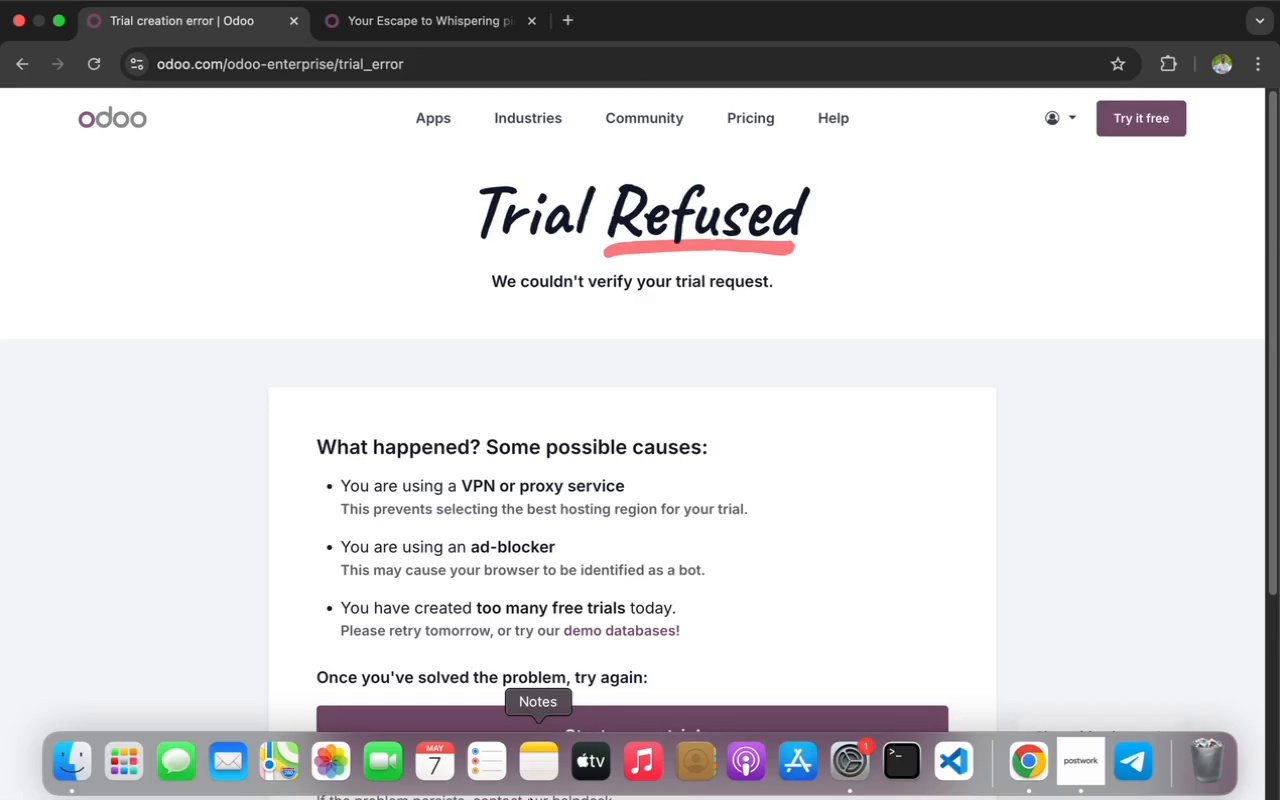 
scroll: coordinate [532, 664], scroll_direction: down, amount: 47.0
 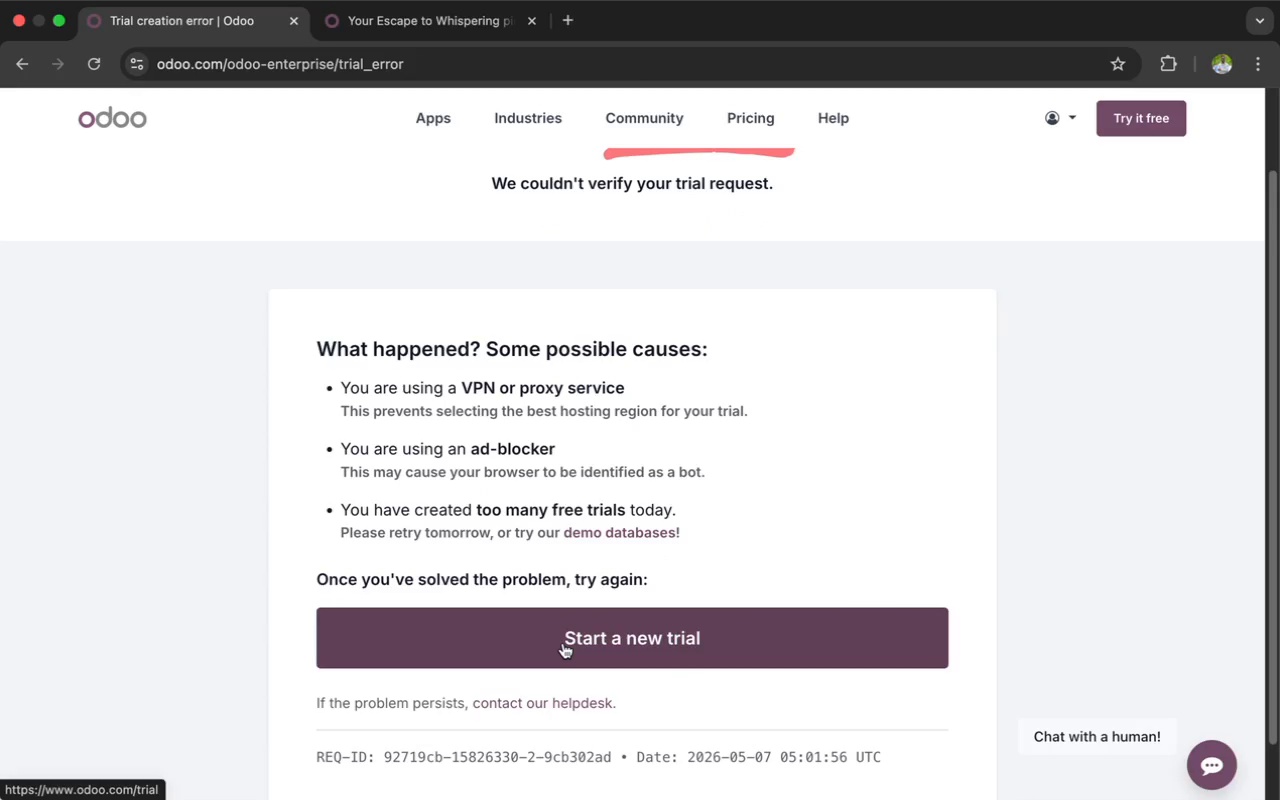 
left_click([563, 643])
 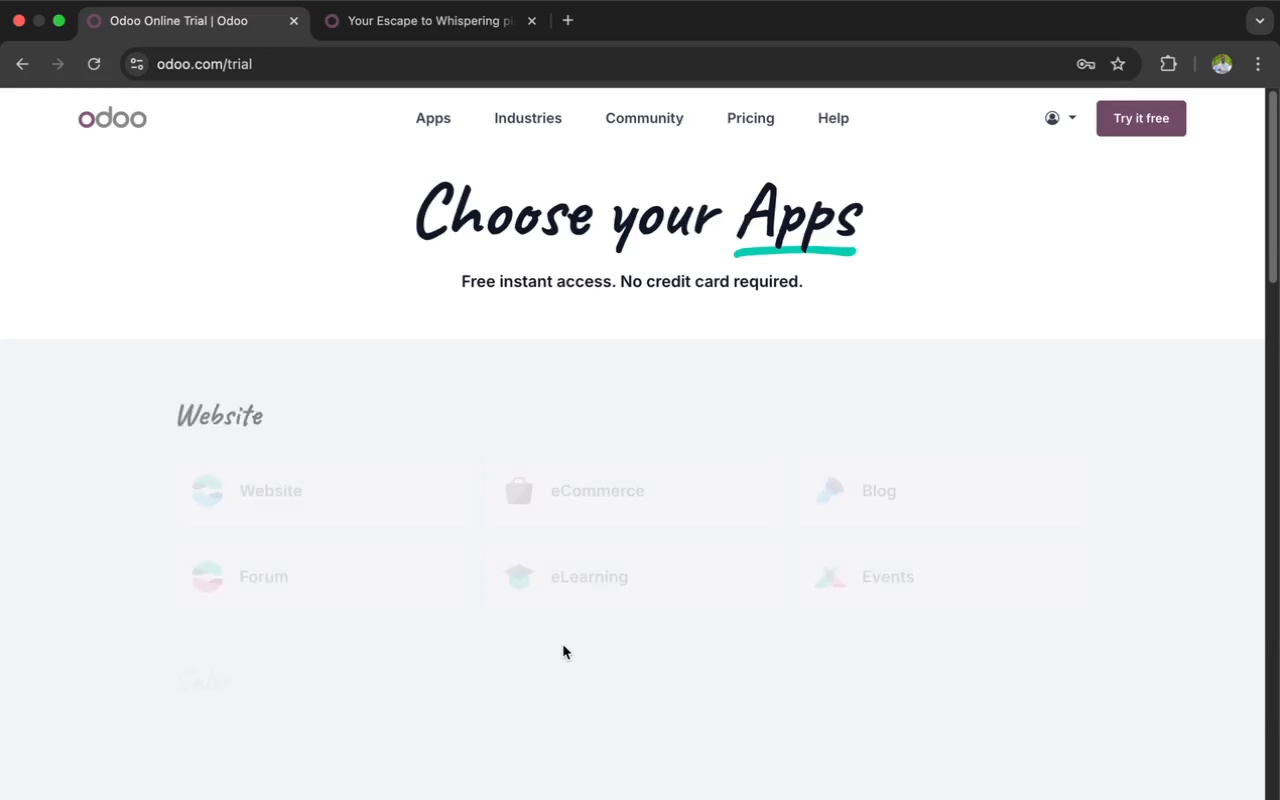 
wait(5.01)
 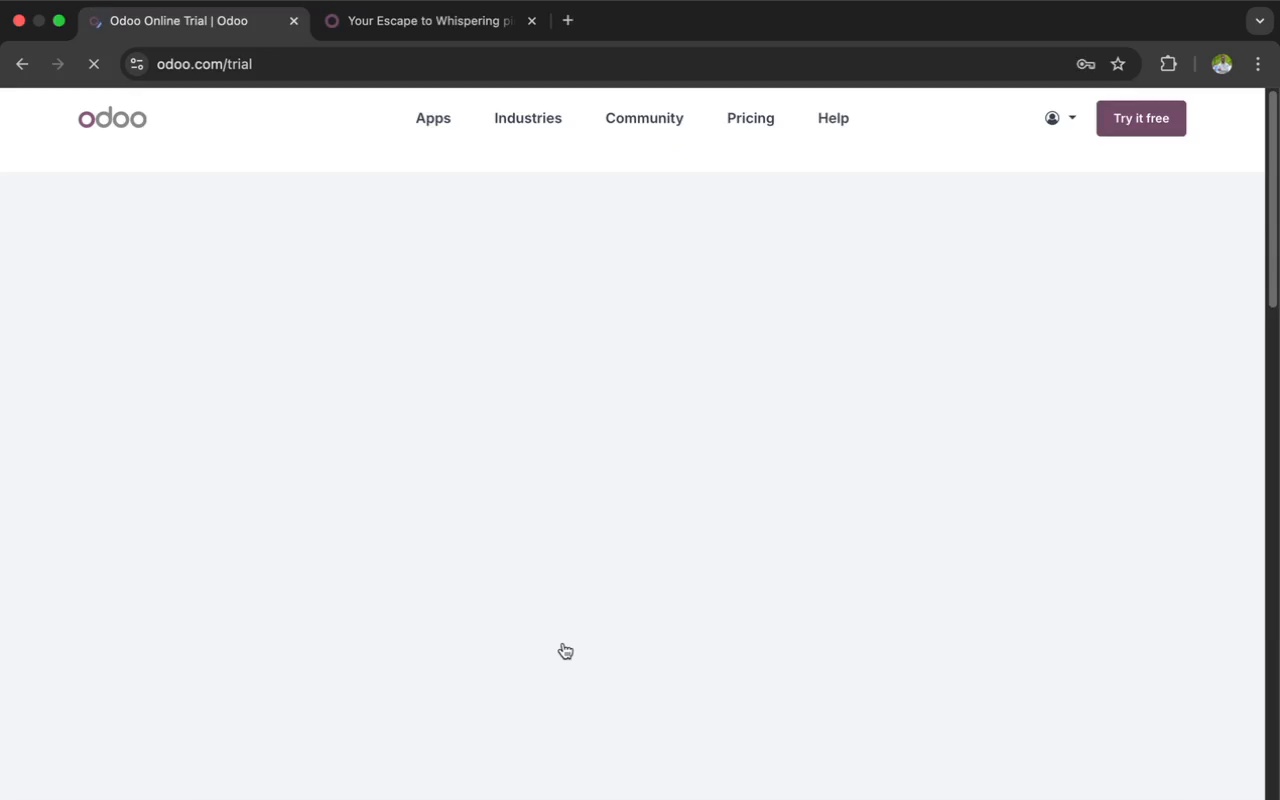 
scroll: coordinate [563, 635], scroll_direction: down, amount: 105.0
 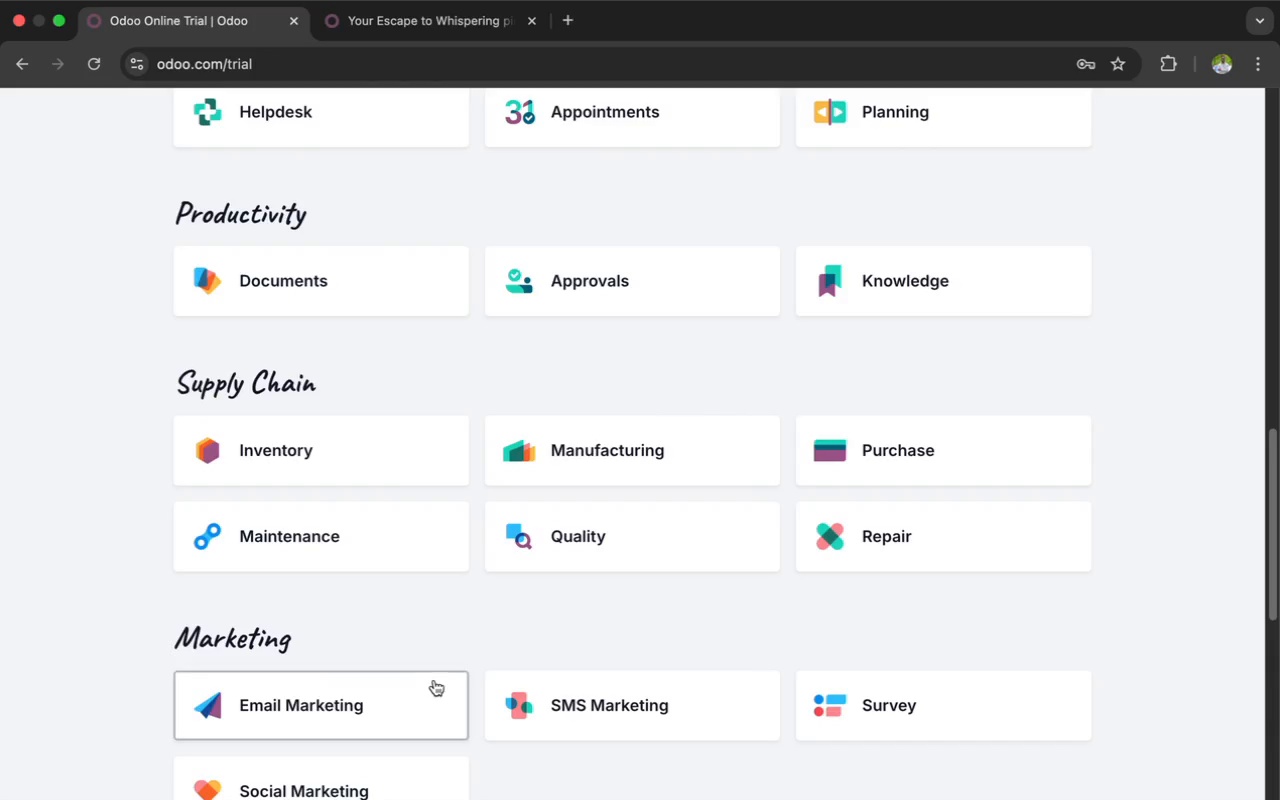 
left_click([418, 691])
 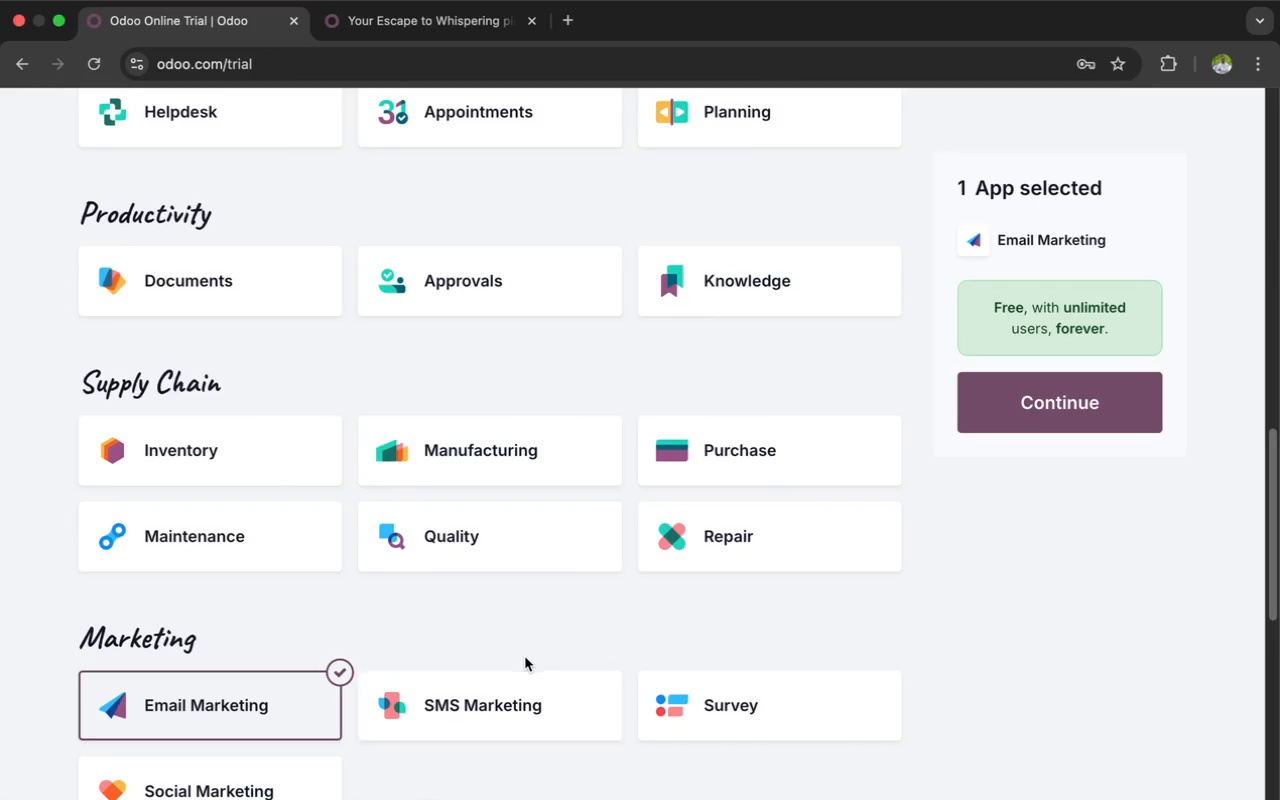 
left_click([1022, 406])
 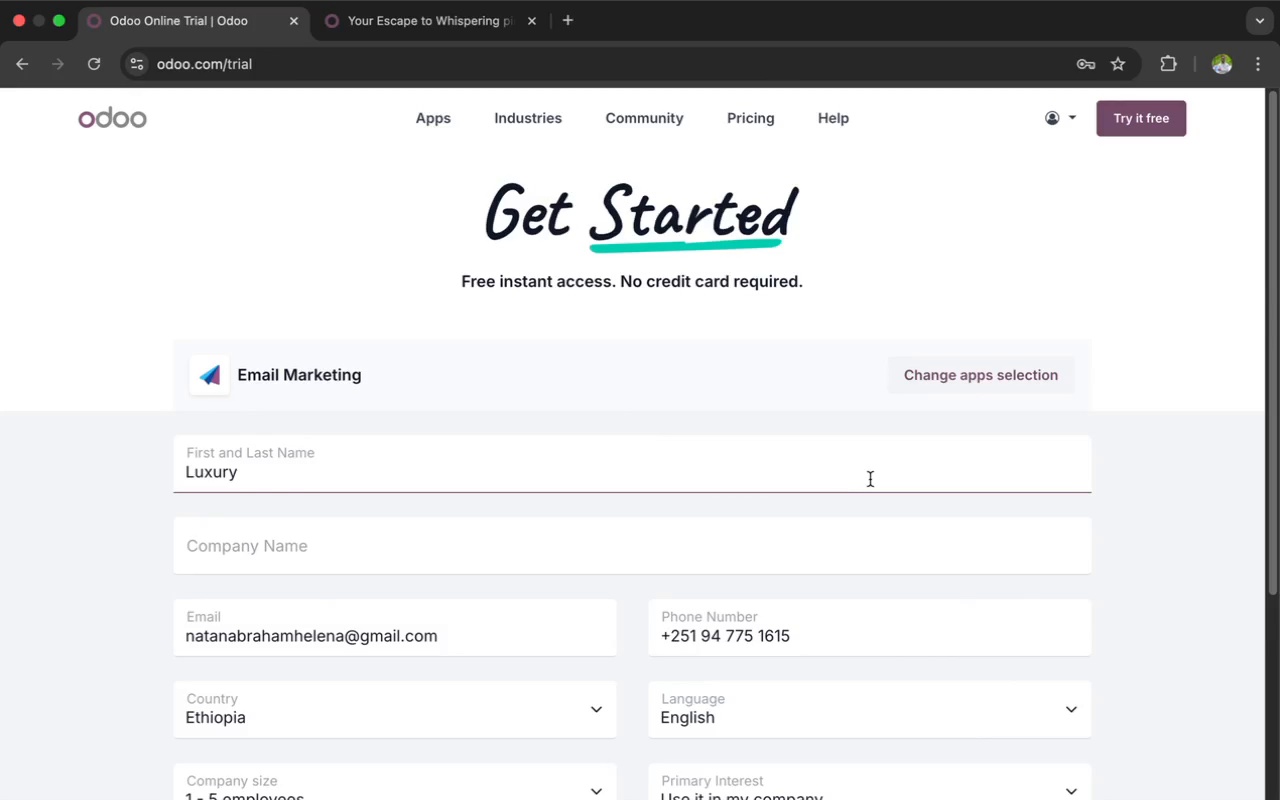 
left_click([779, 530])
 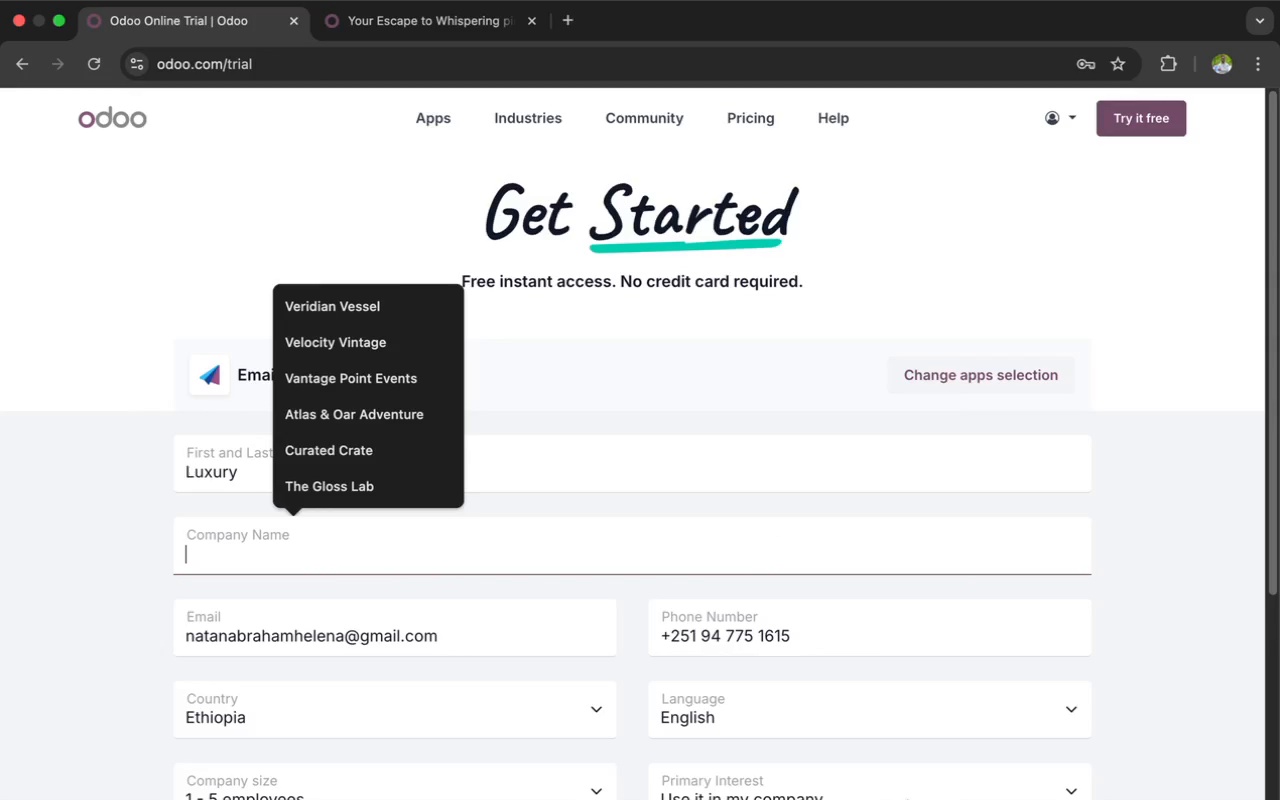 
wait(5.76)
 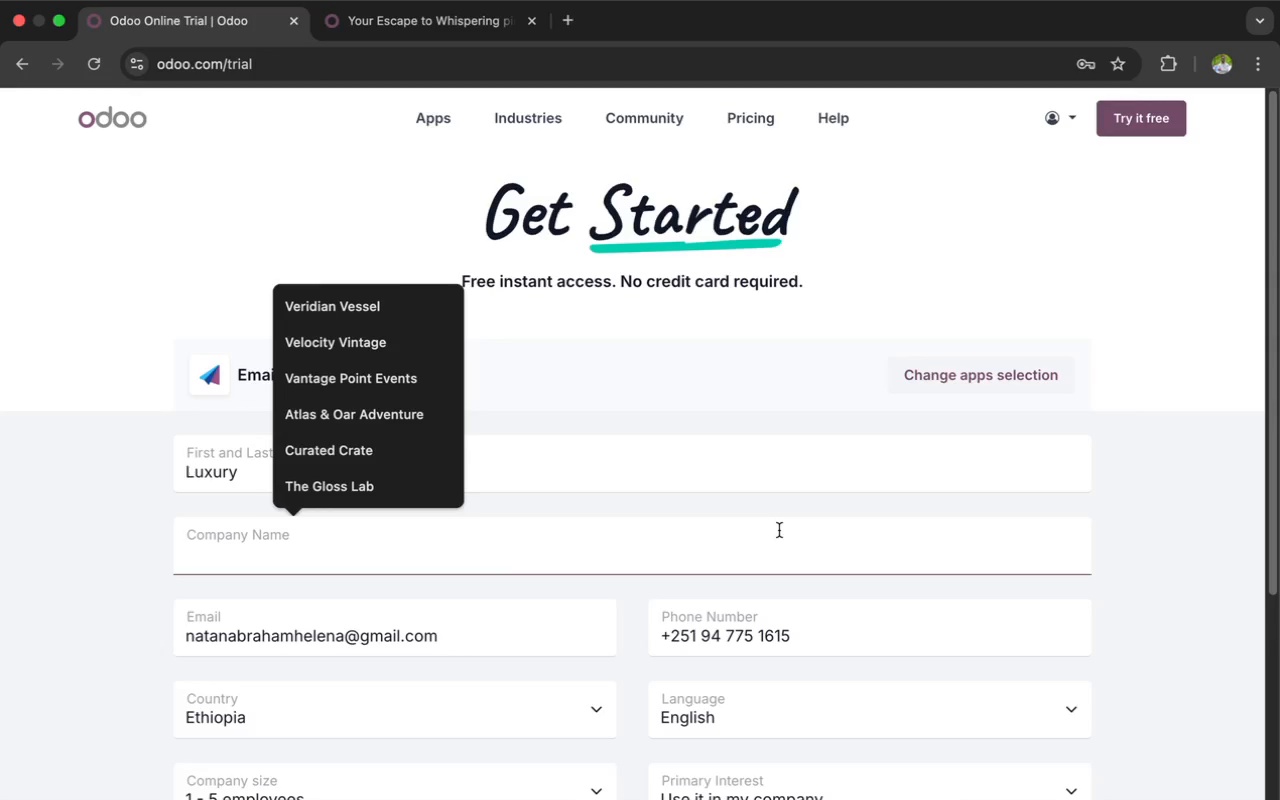 
left_click([1080, 762])